 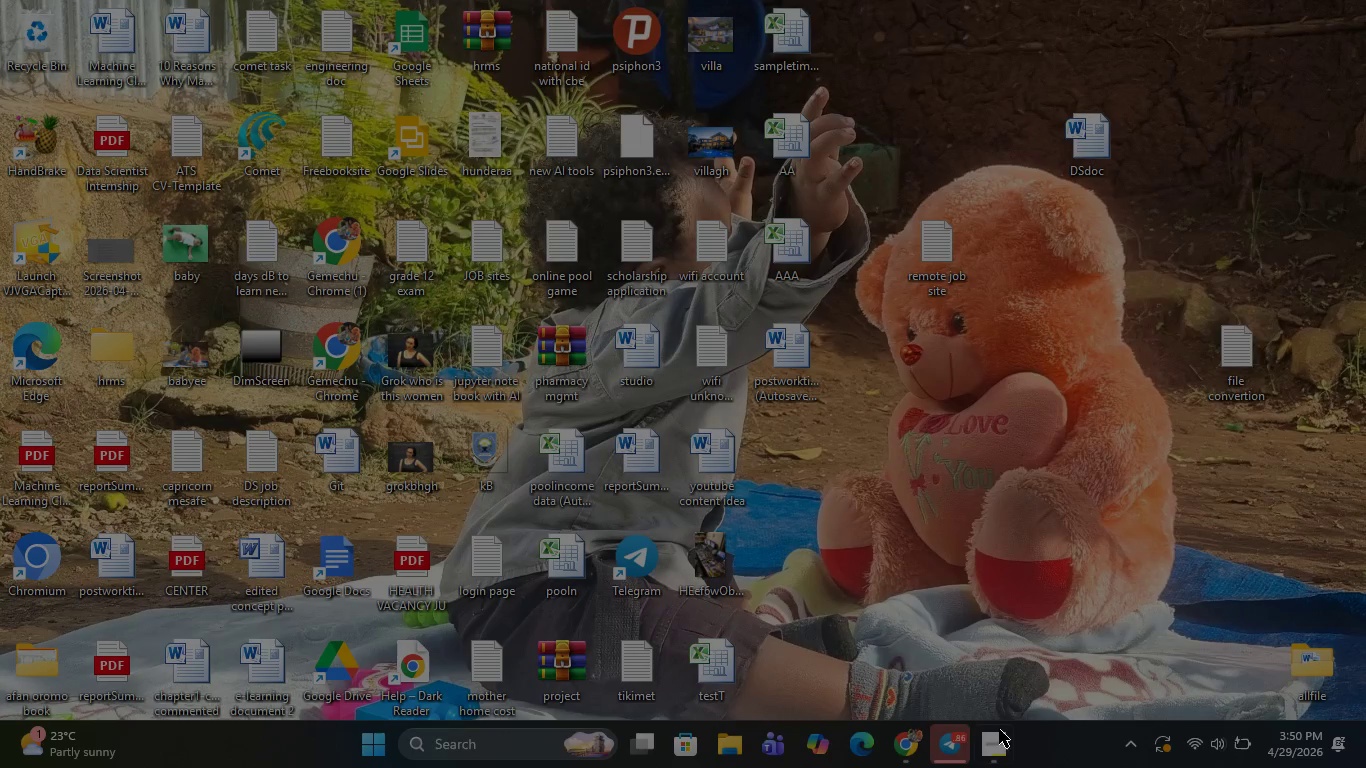 
left_click([909, 763])
 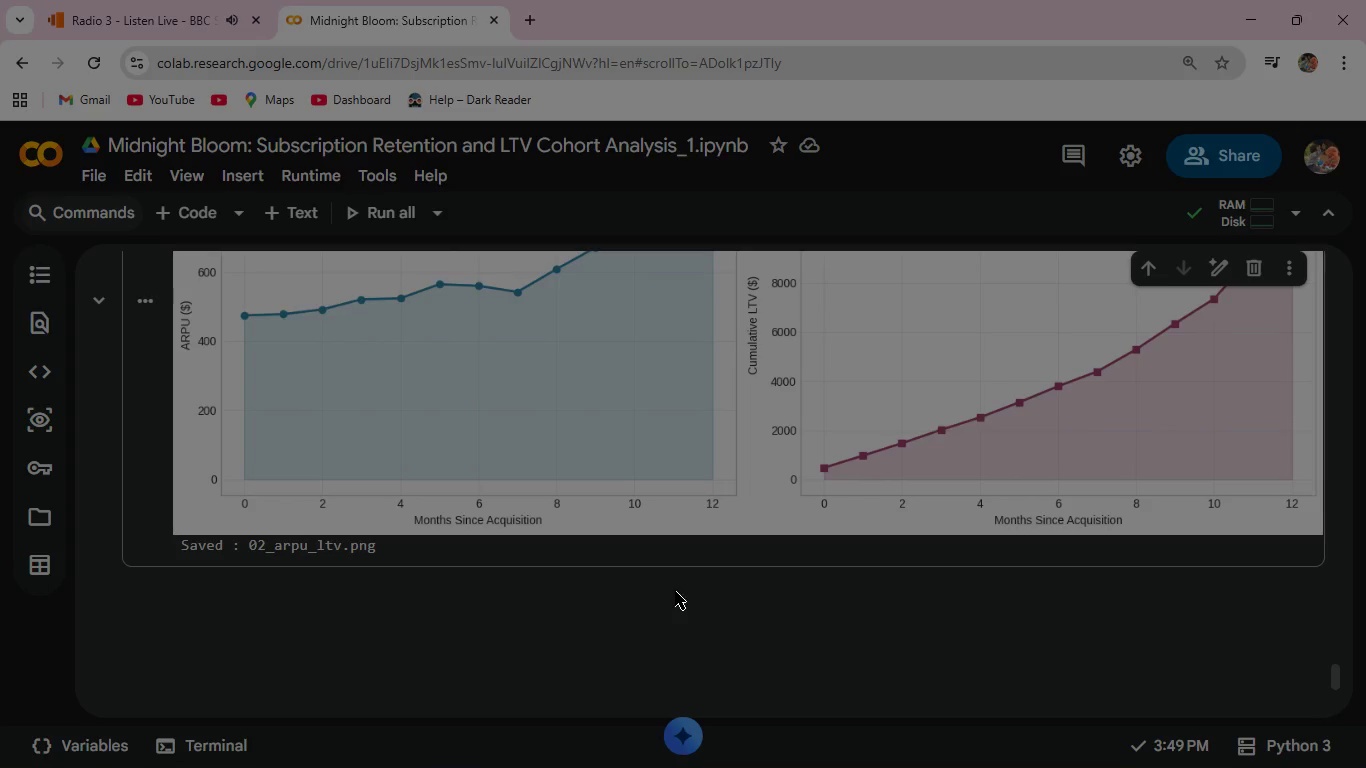 
wait(35.08)
 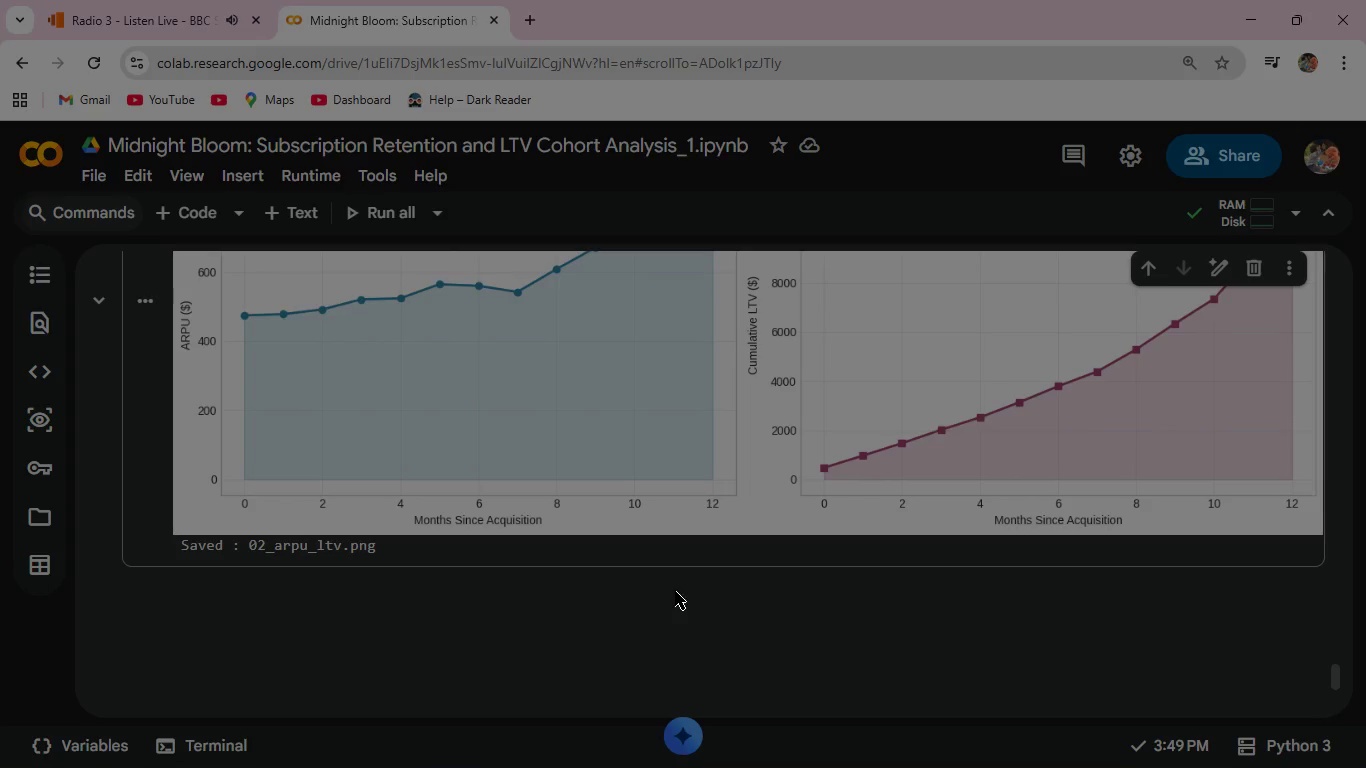 
left_click([318, 216])
 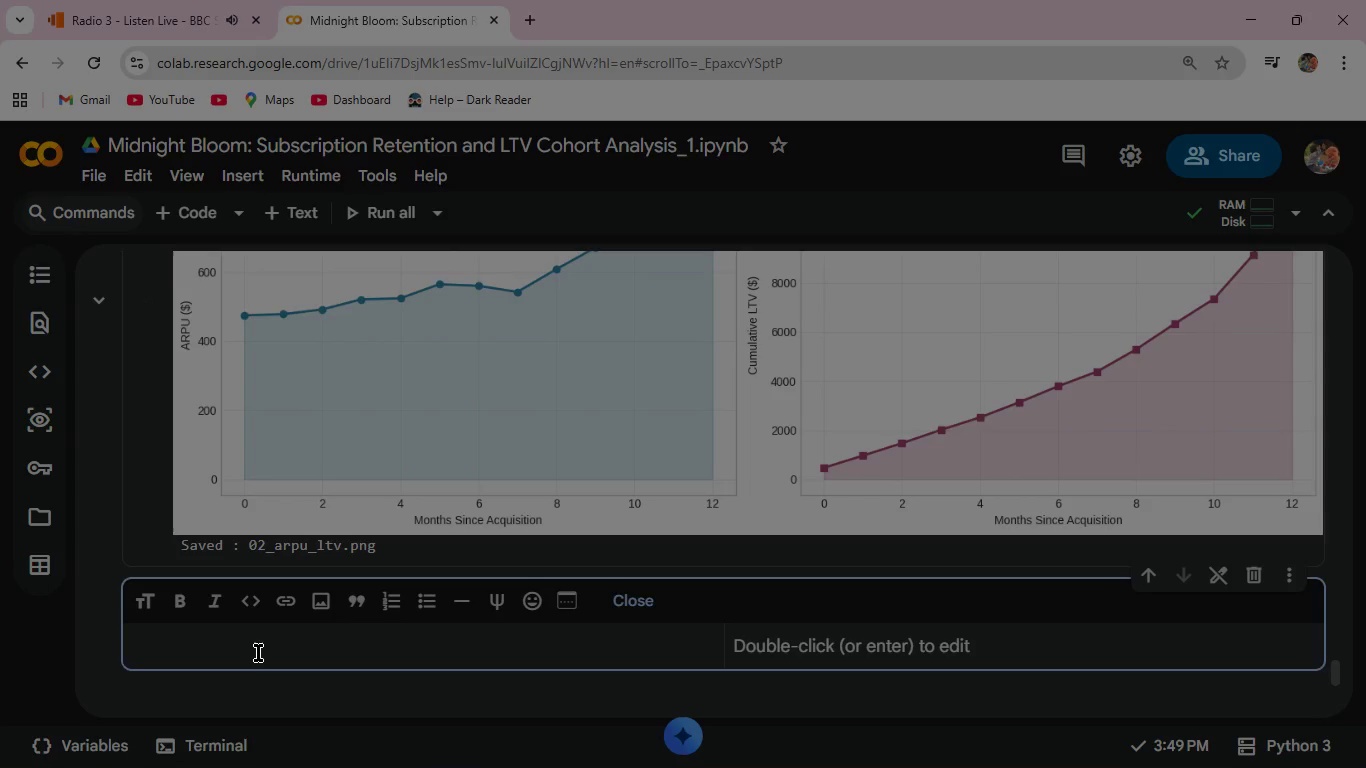 
type(#Step 5 : Churn Analysis and )
 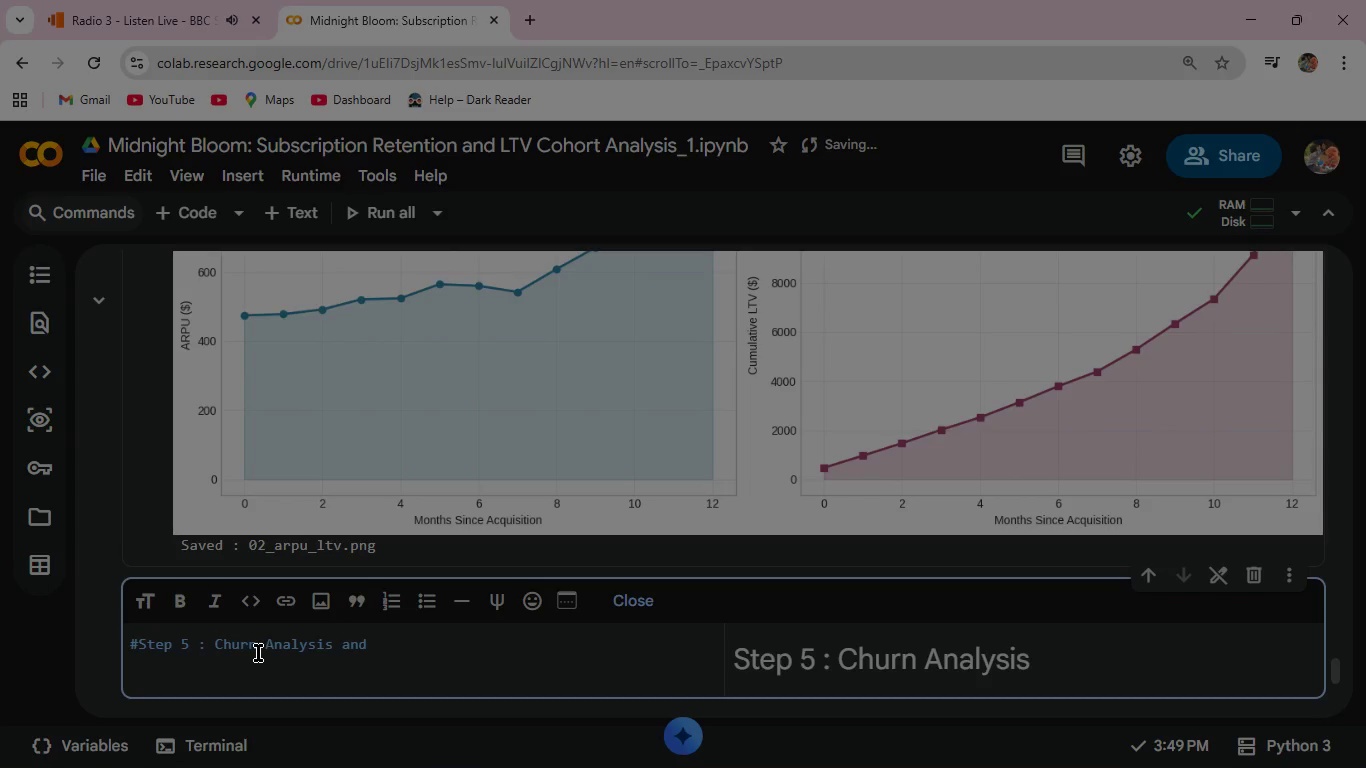 
hold_key(key=ShiftLeft, duration=1.0)
 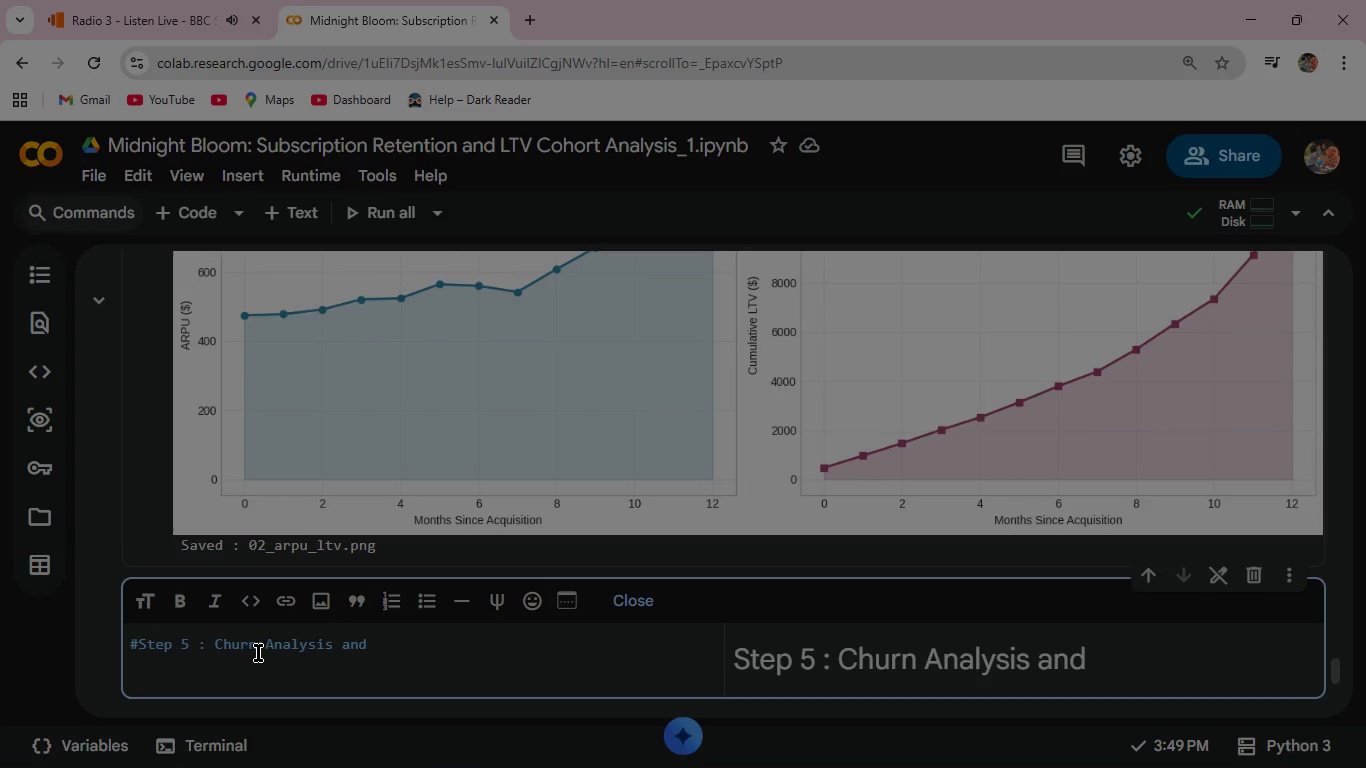 
hold_key(key=ShiftLeft, duration=0.95)
 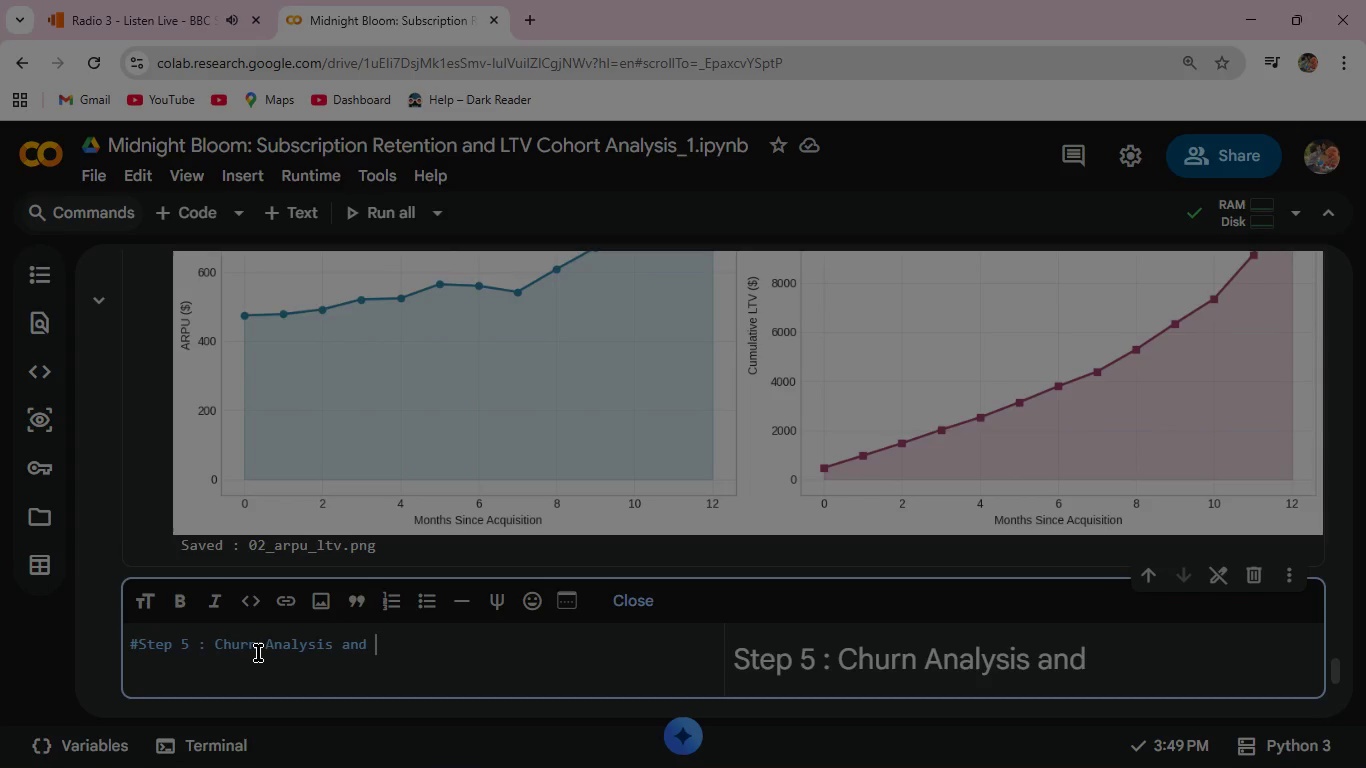 
key(Backspace)
key(Backspace)
key(Backspace)
key(Backspace)
key(Backspace)
type(: Identifying the "Dangr Zone" )
 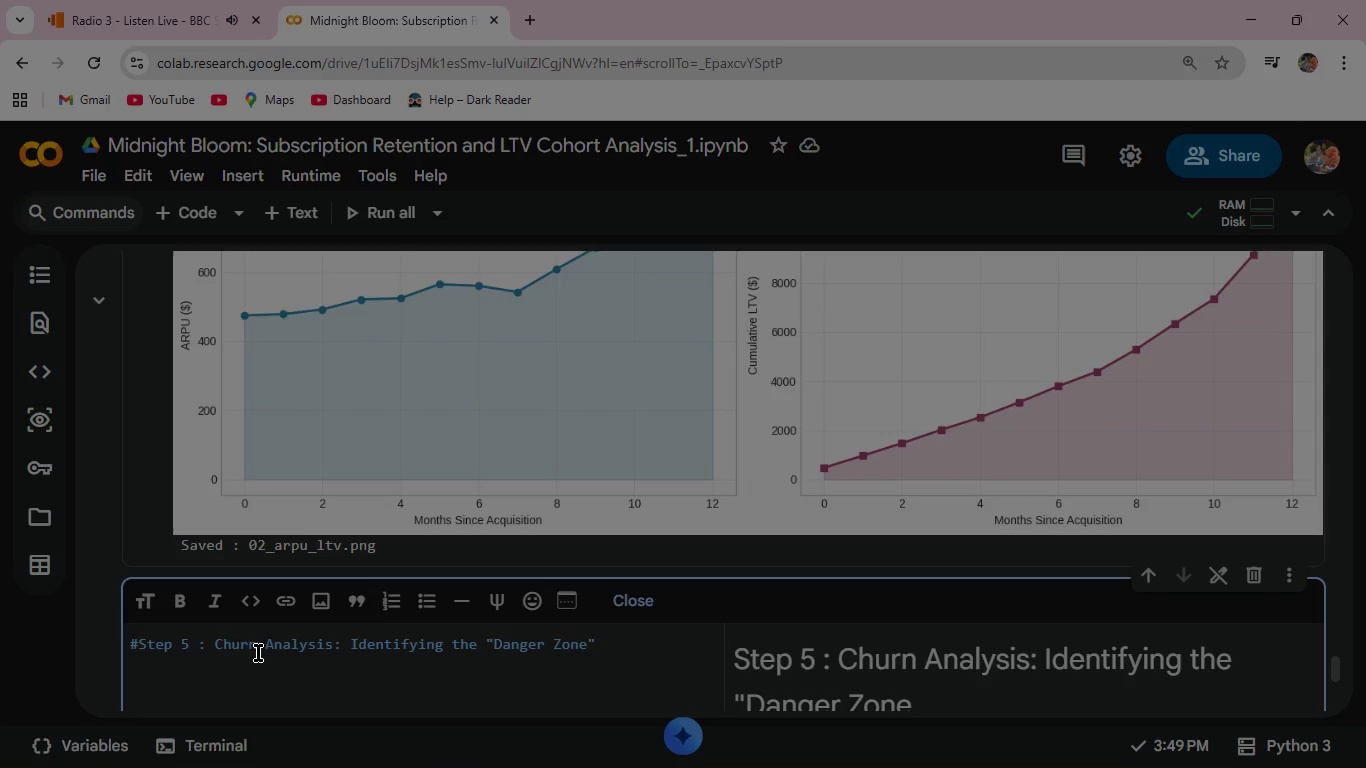 
wait(13.88)
 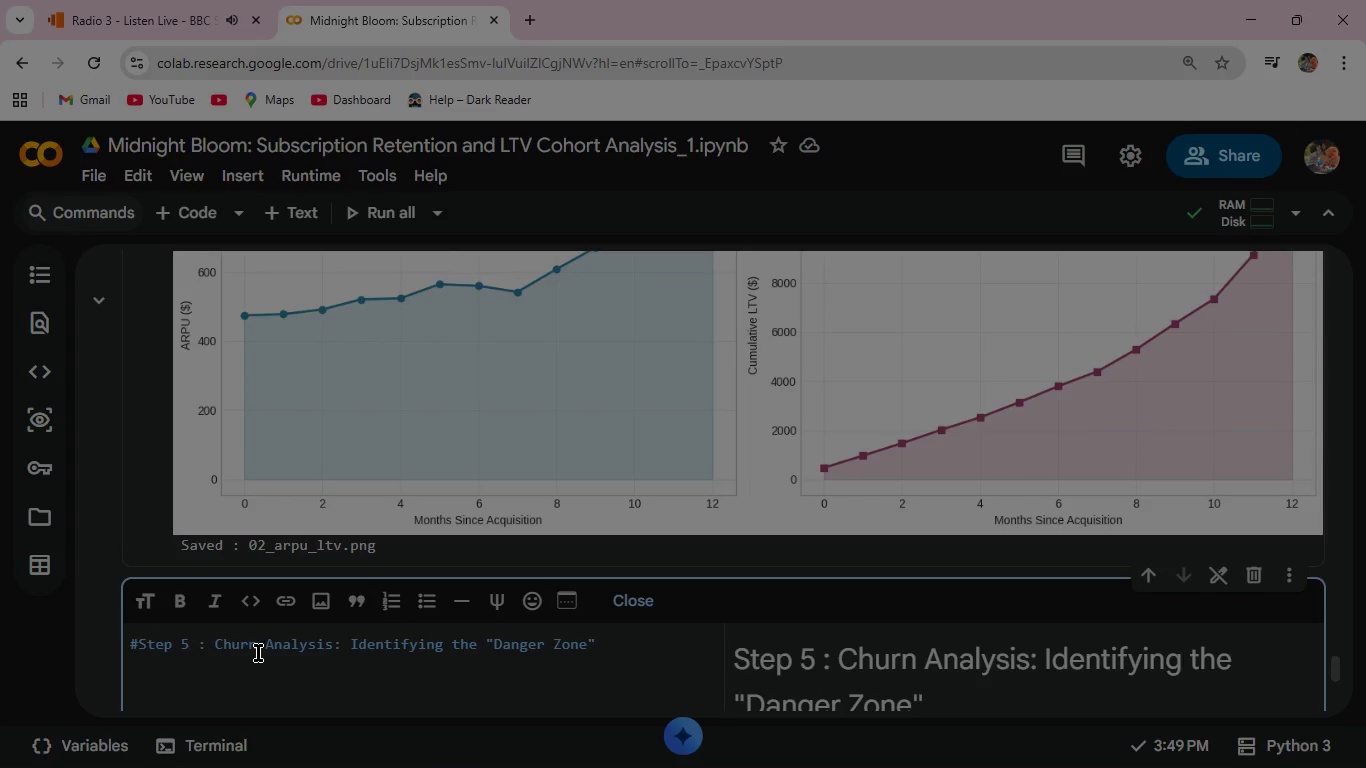 
key(Enter)
 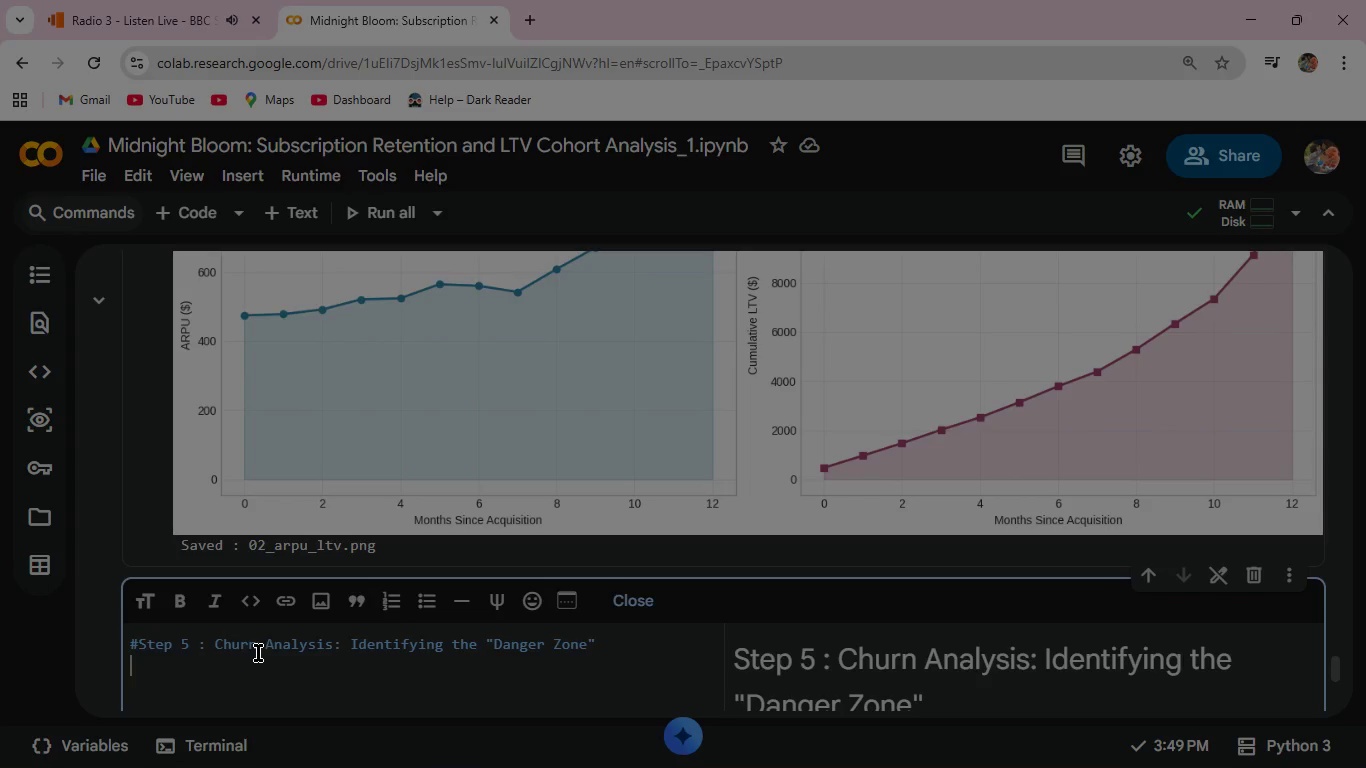 
type(The specific month where the average retention drop across all co)
 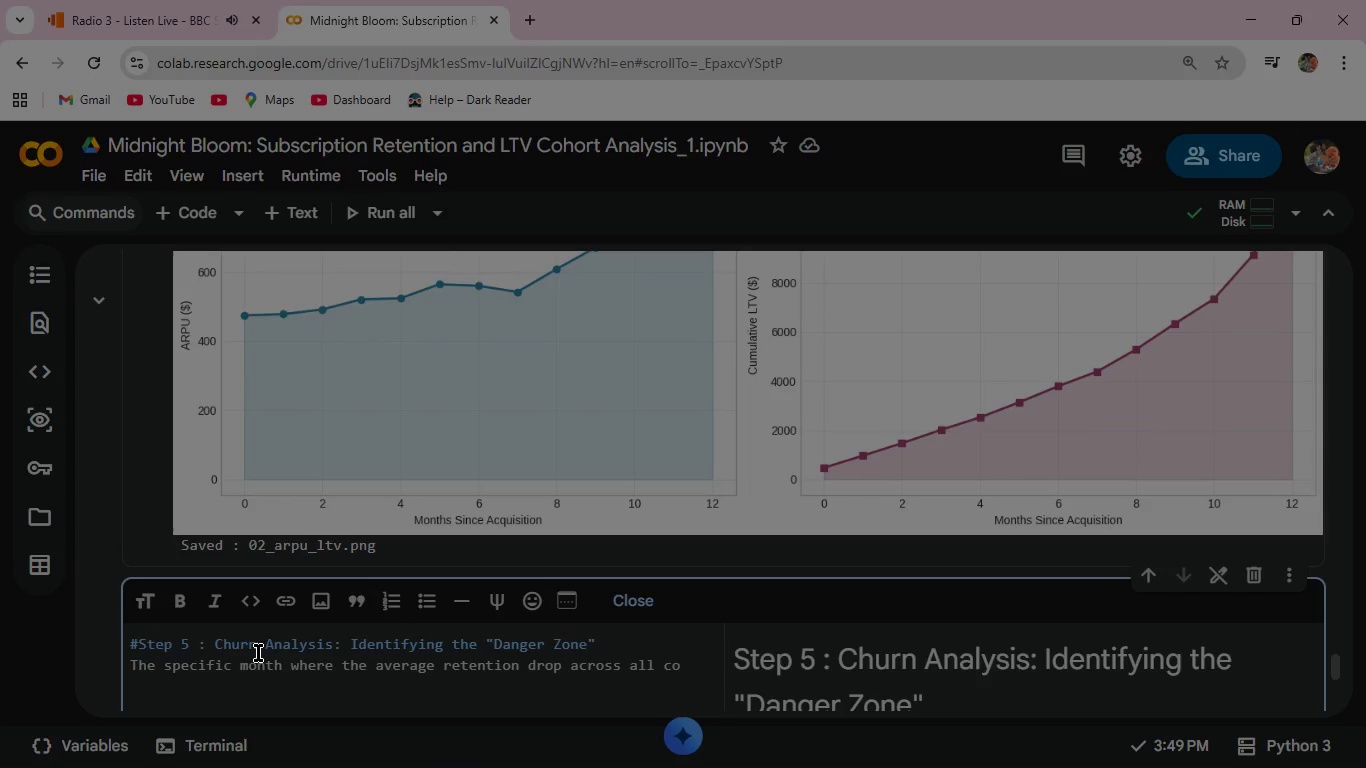 
type(horts is steepest )
 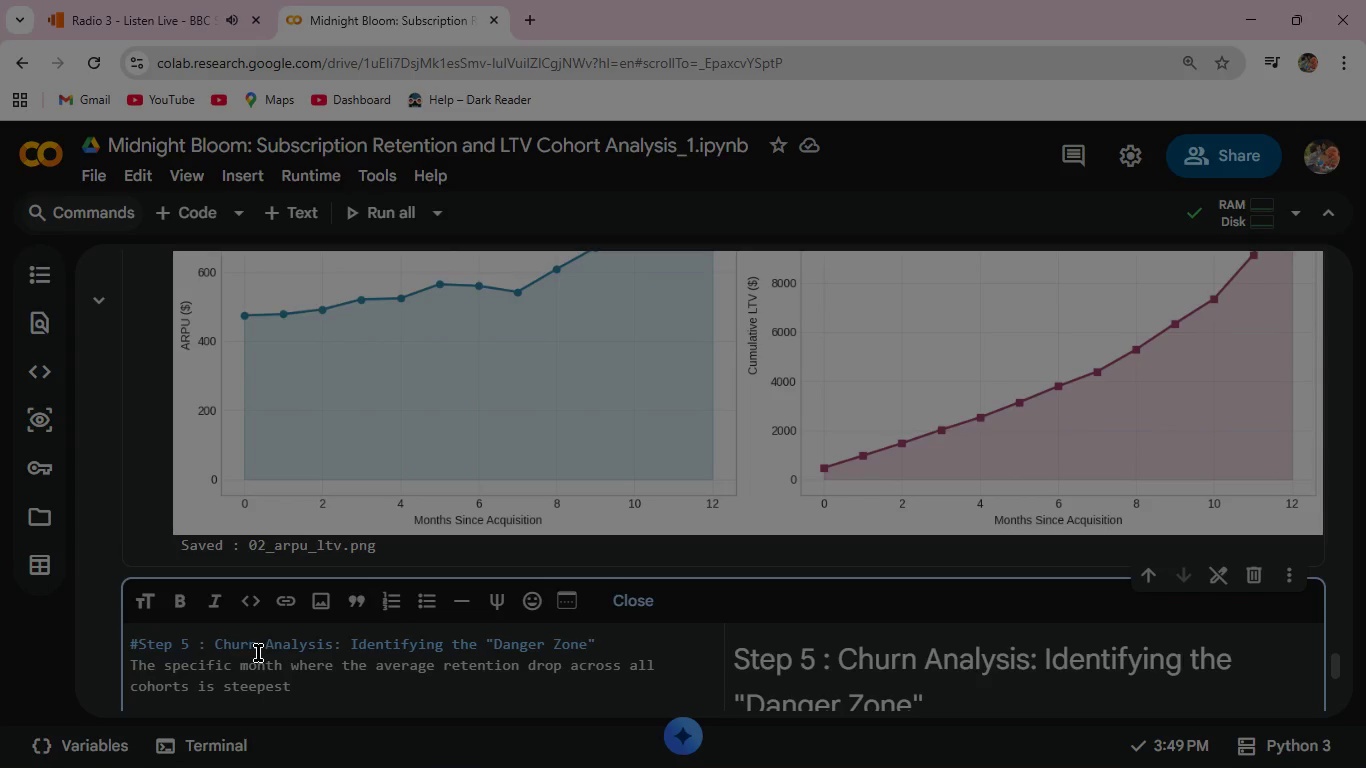 
wait(7.72)
 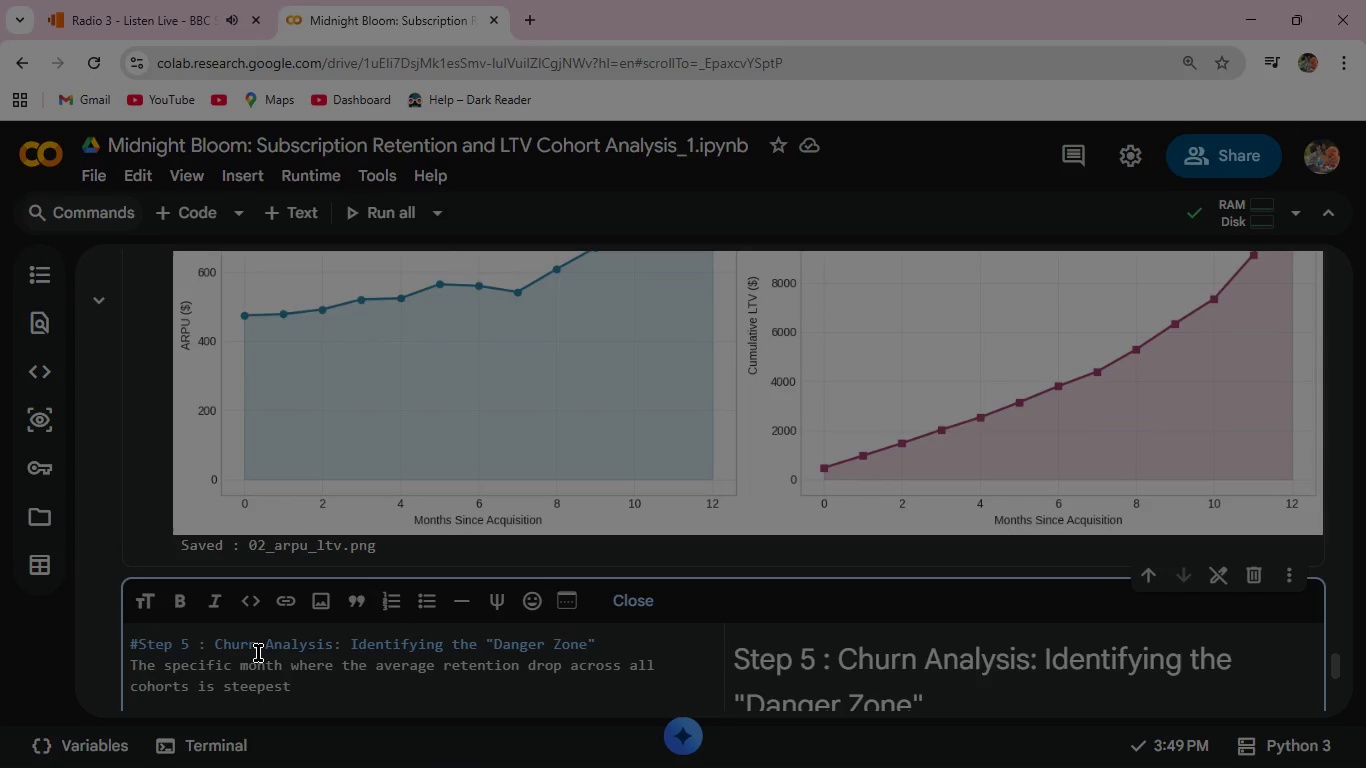 
key(Enter)
 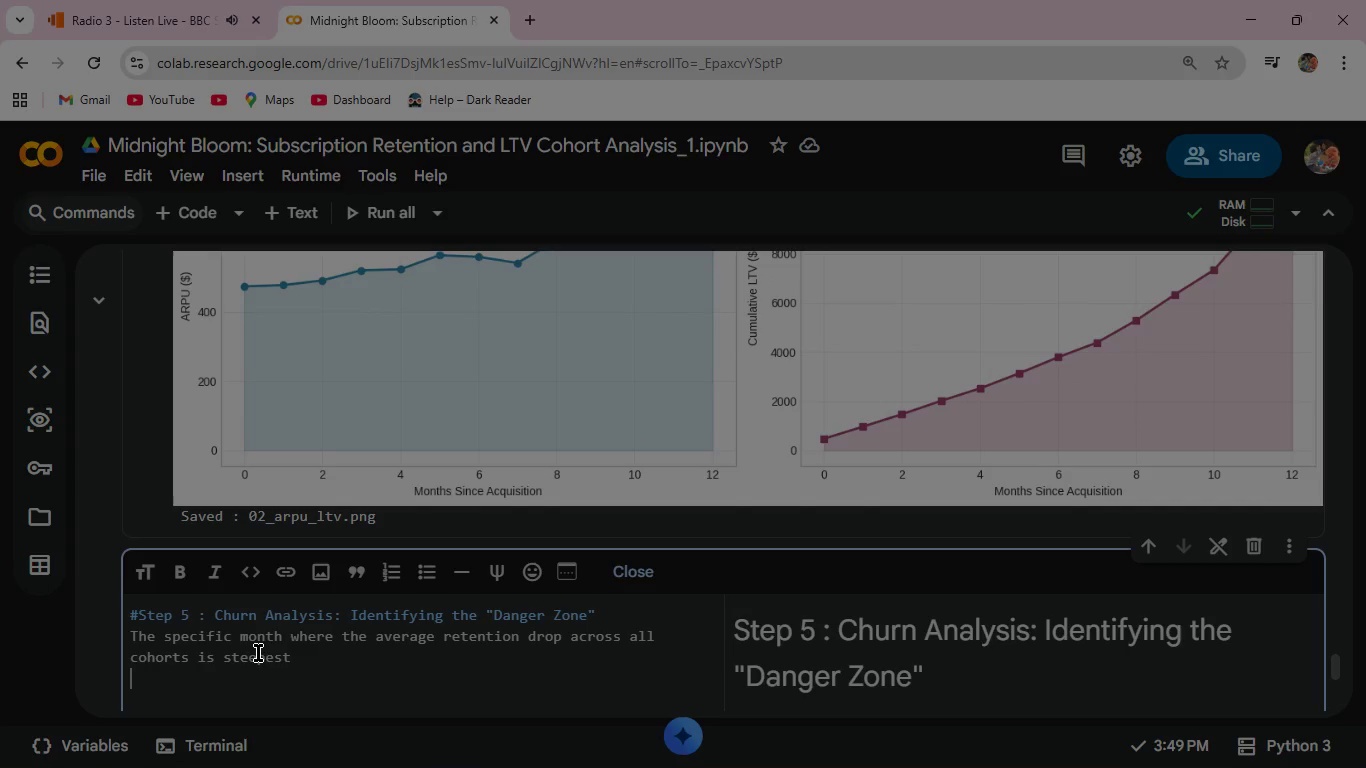 
key(Enter)
 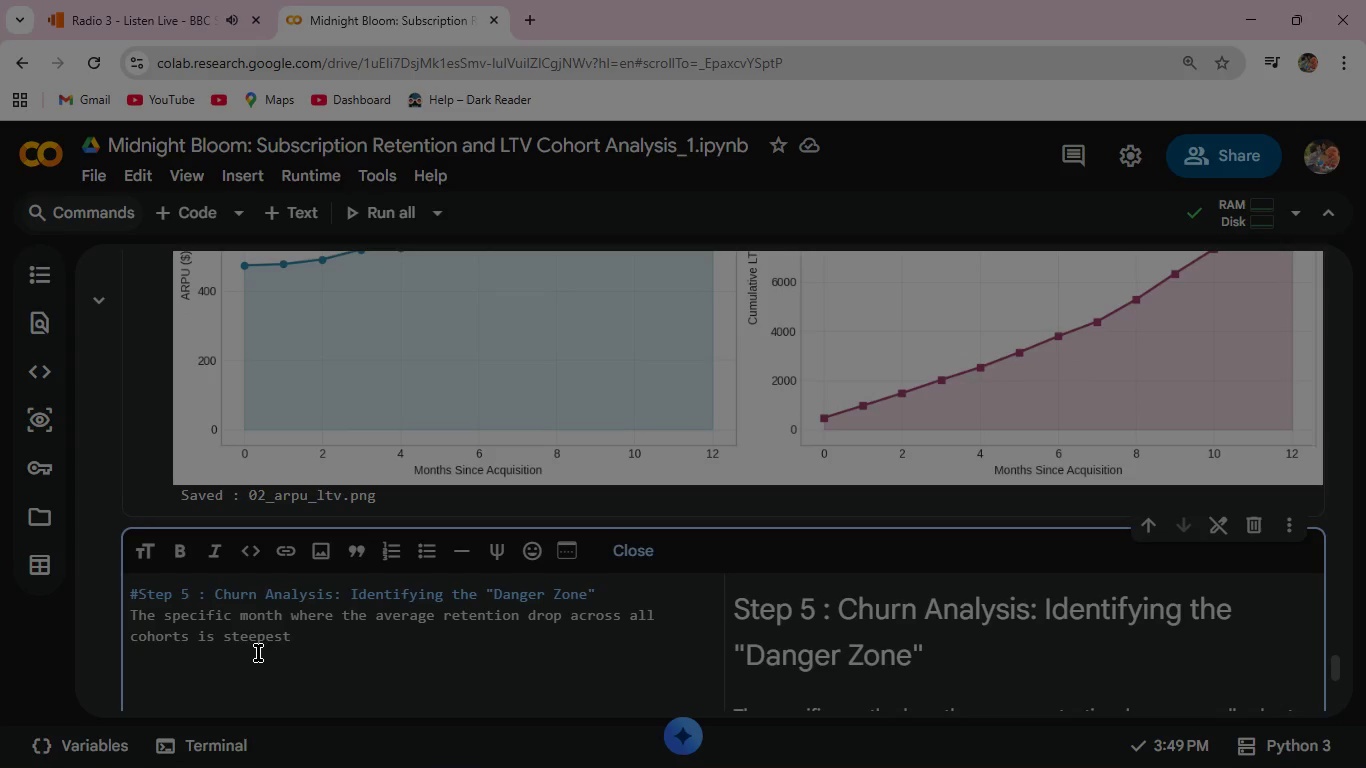 
type(Launch win-back campaigns 1 mont)
key(Backspace)
type(th BEFORE this cliffto )
key(Backspace)
key(Backspace)
key(Backspace)
type( to intercept )
 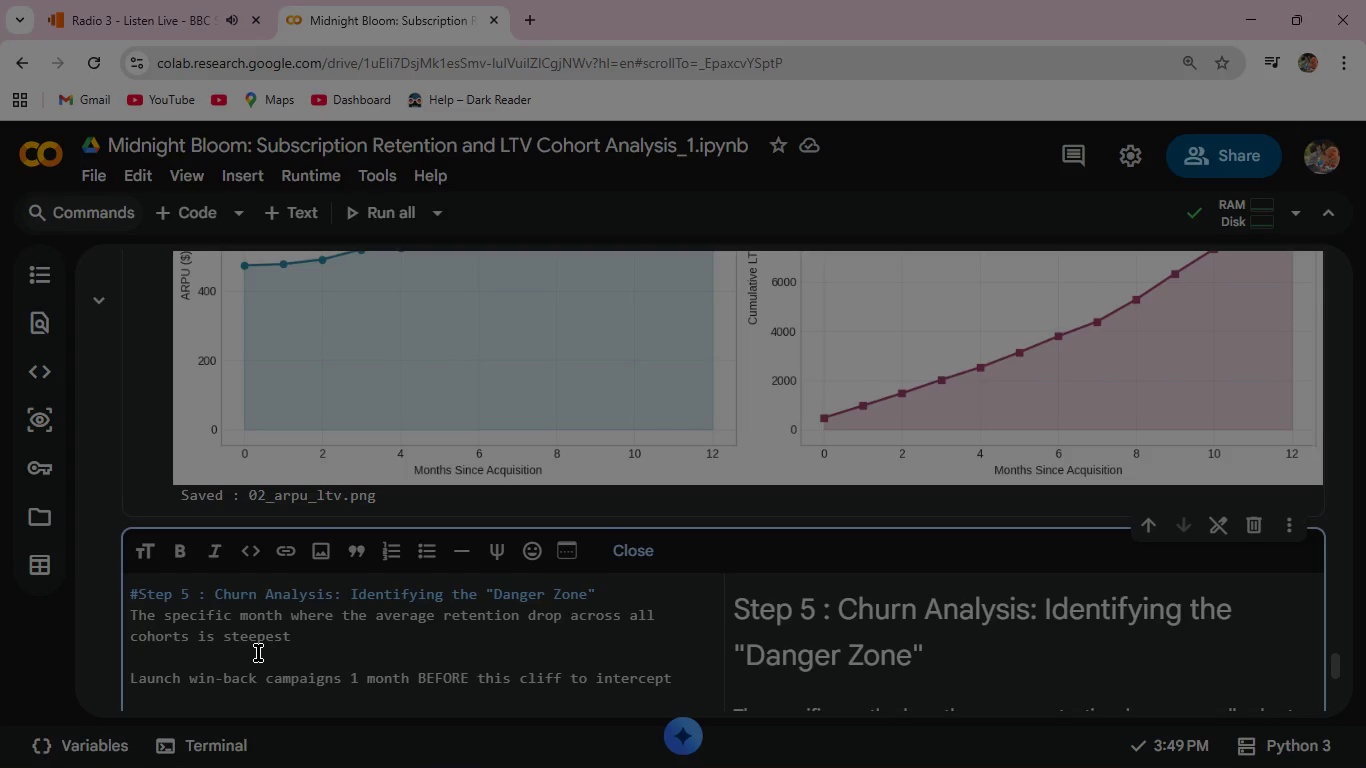 
wait(8.19)
 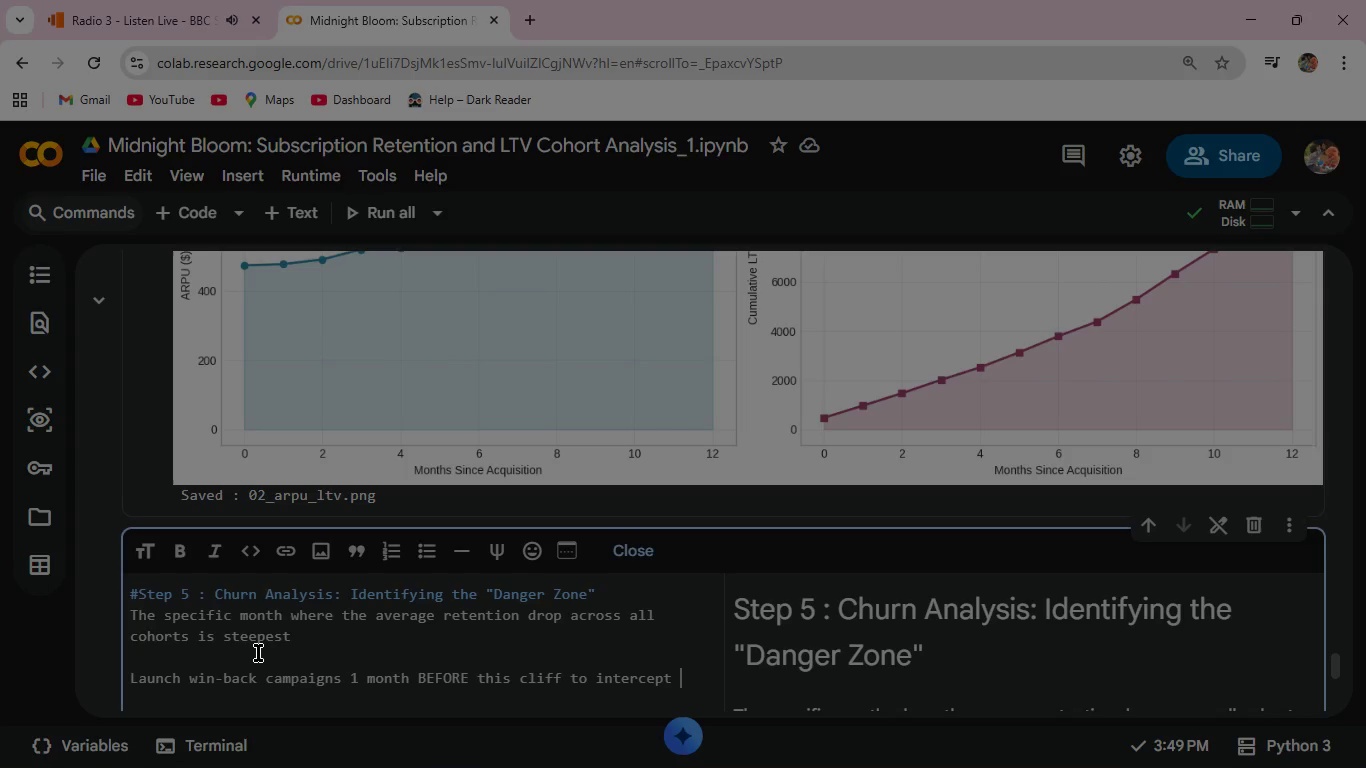 
type(departing customers. )
 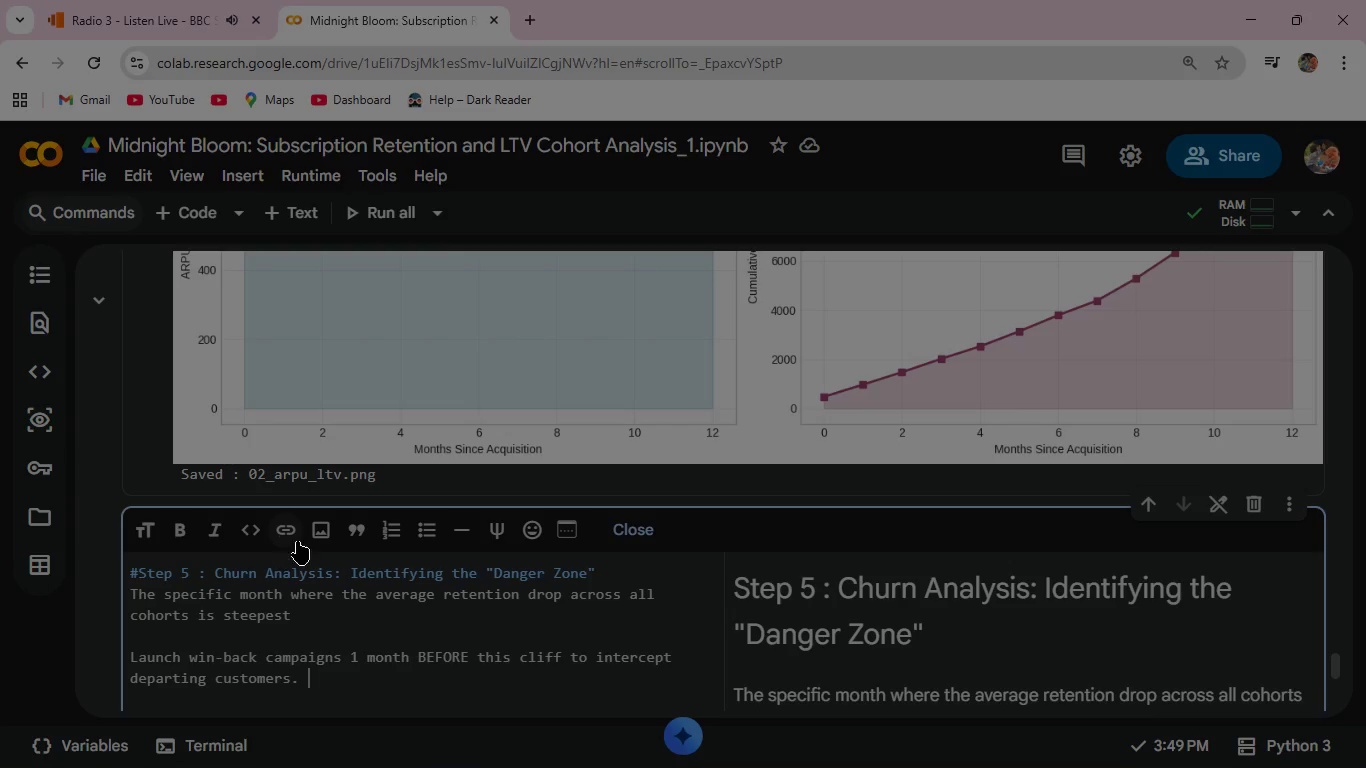 
left_click([625, 528])
 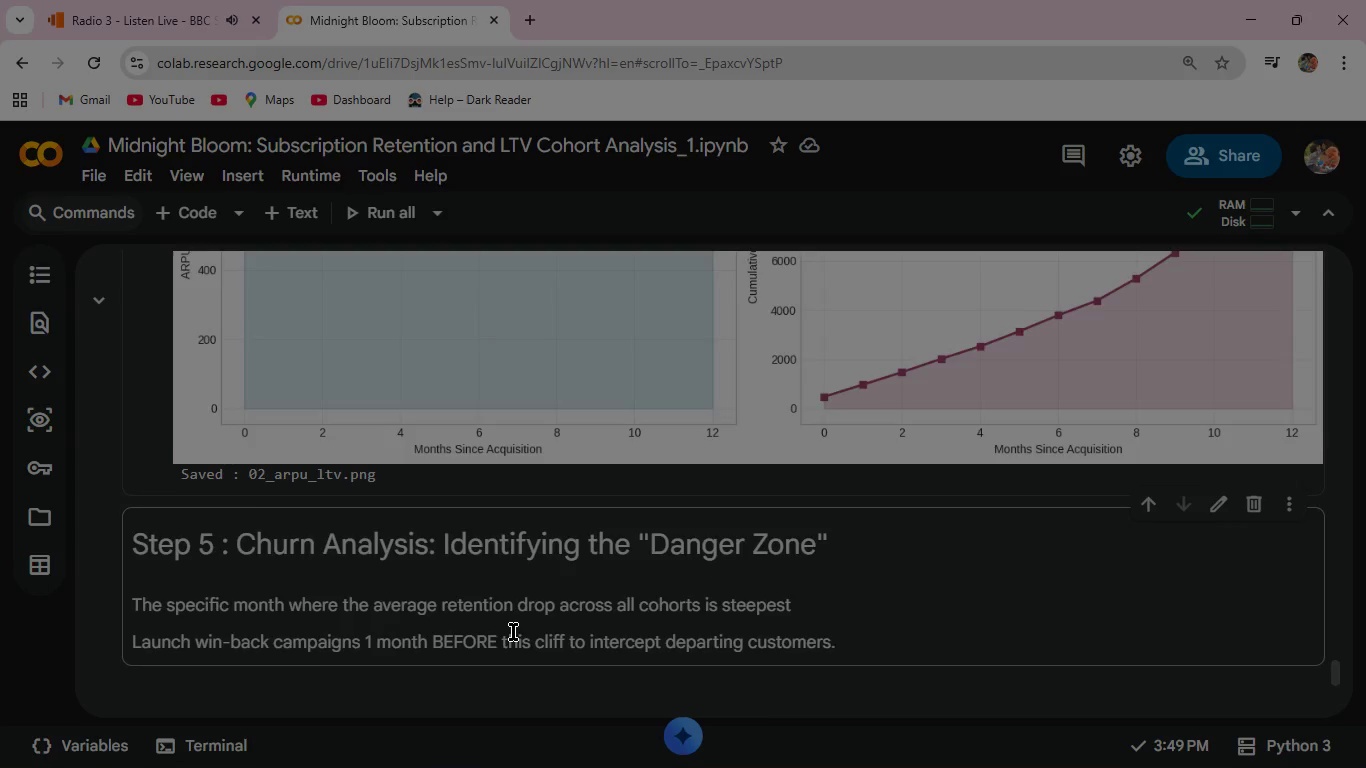 
scroll: coordinate [513, 632], scroll_direction: down, amount: 2.0
 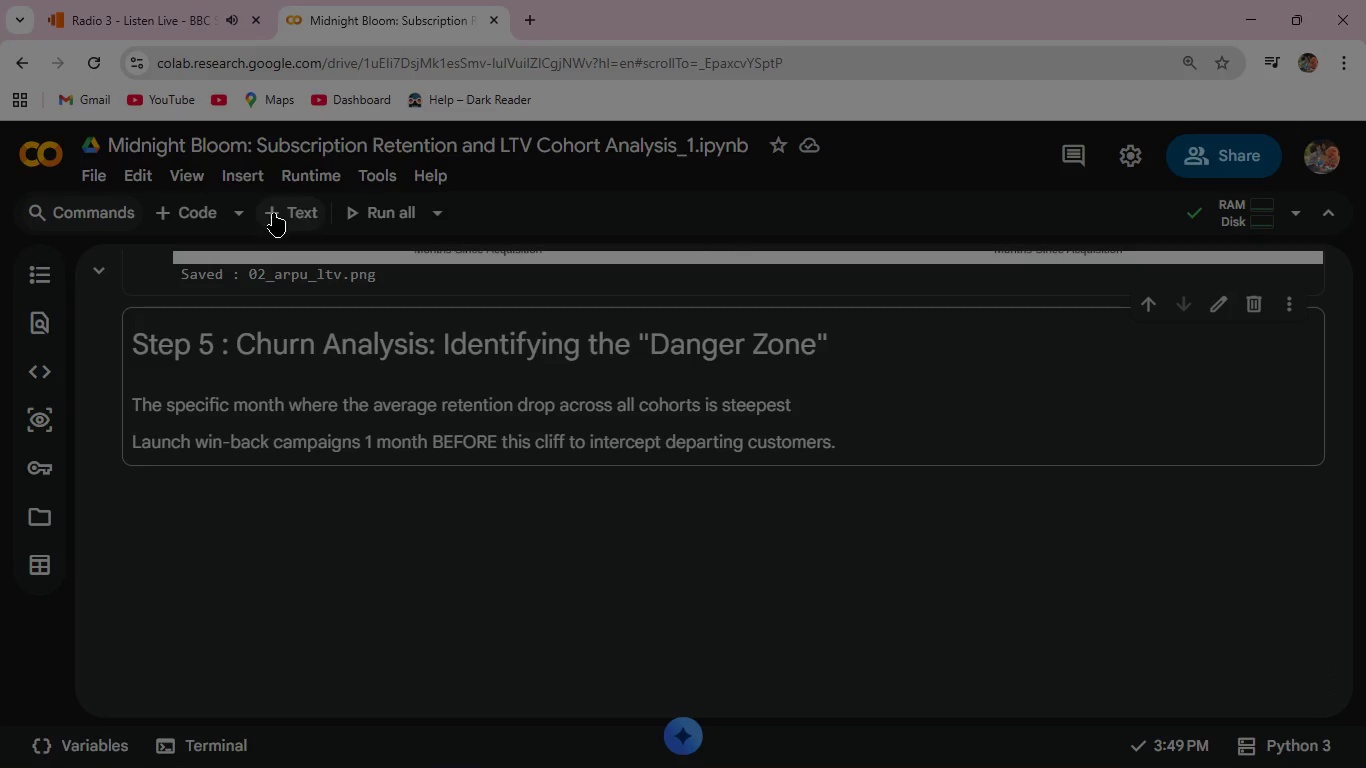 
left_click([196, 211])
 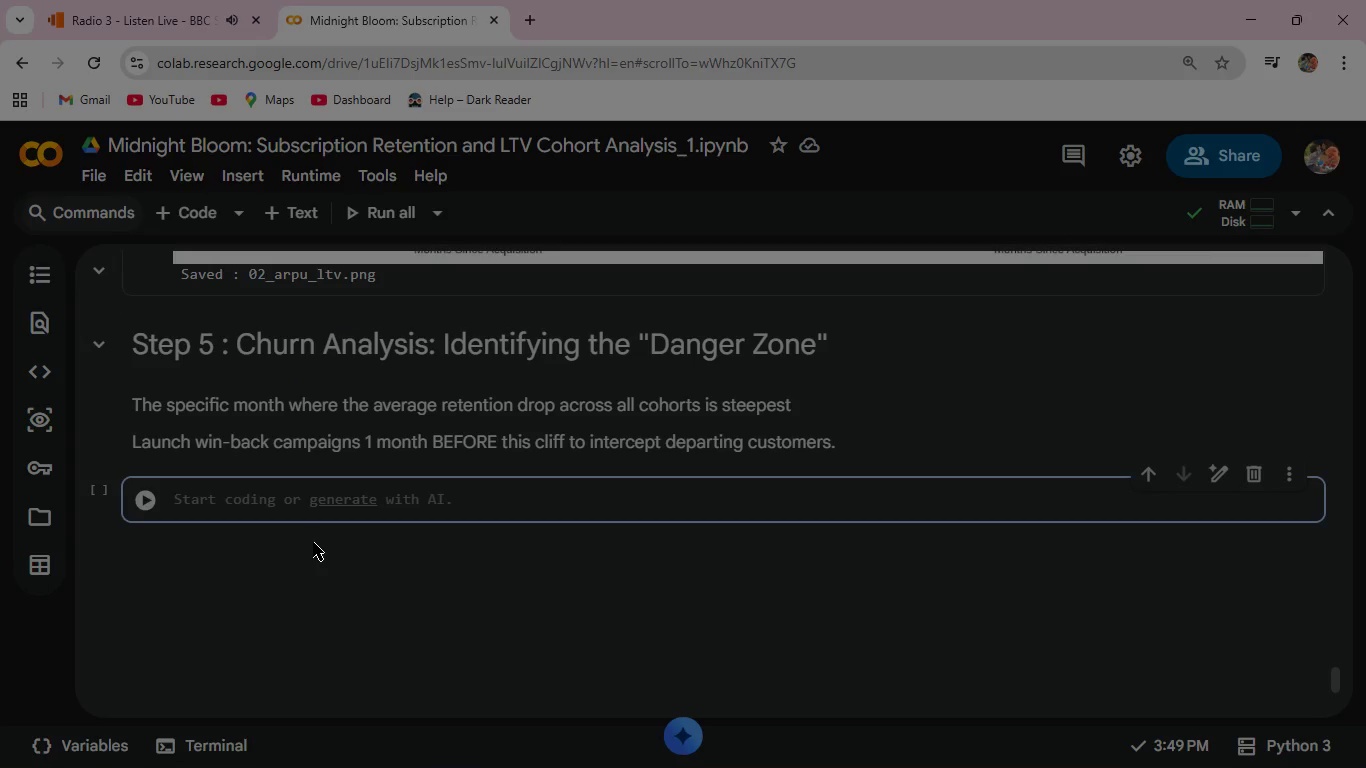 
type(# Churn and Danr ZOne Identification )
 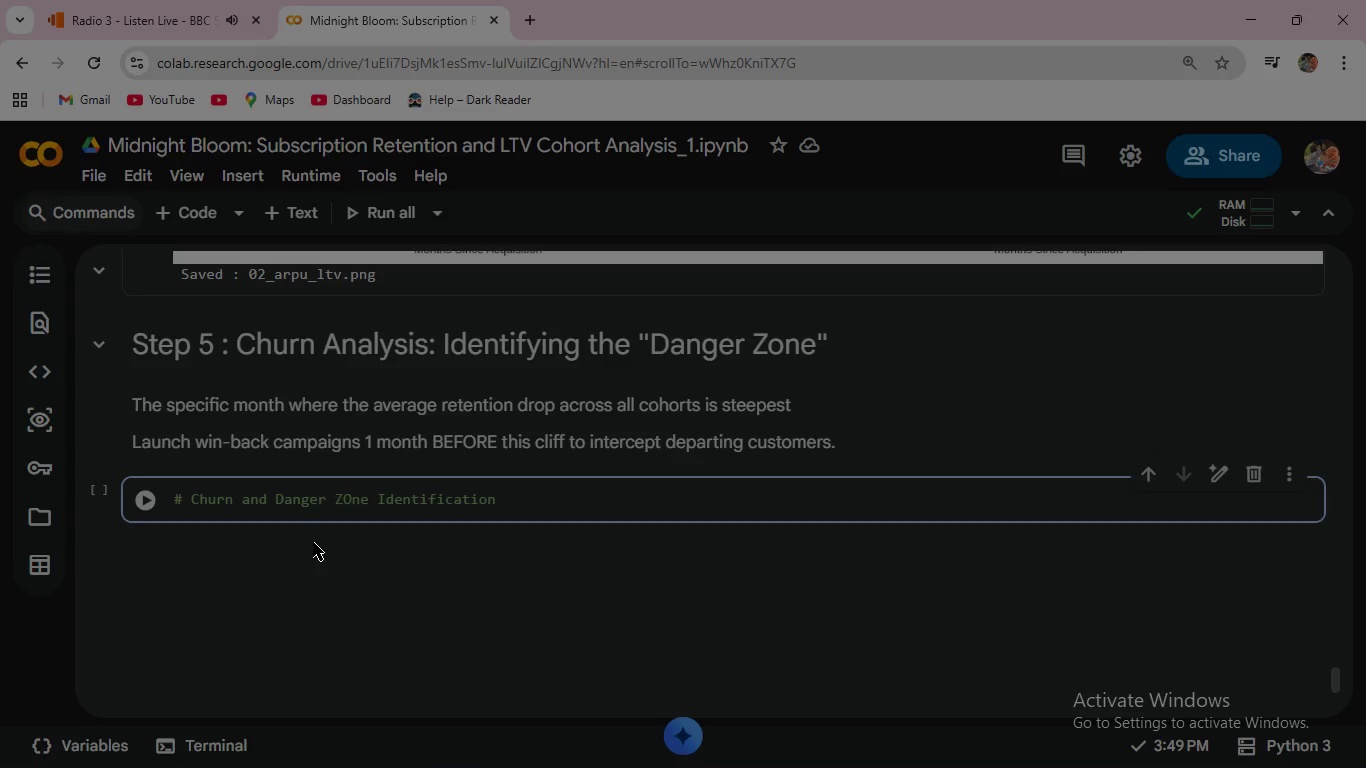 
 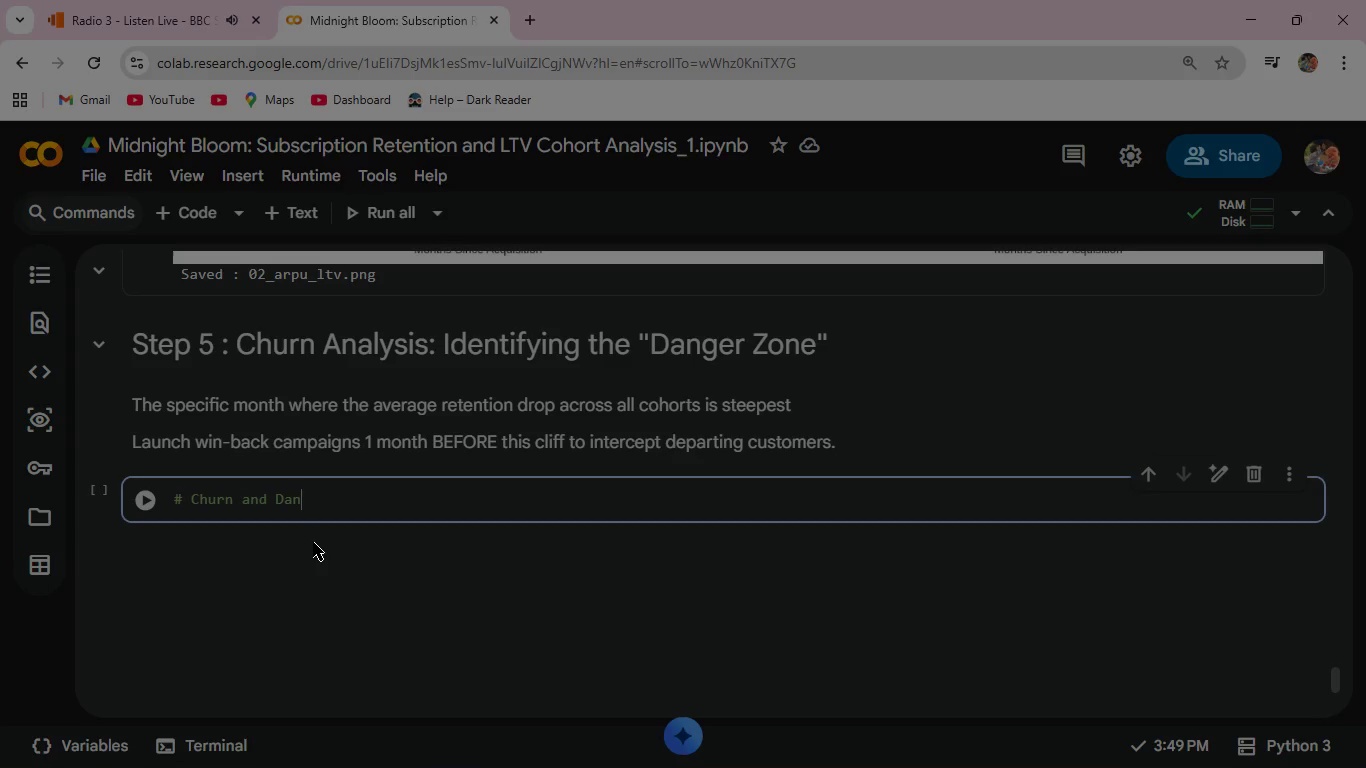 
hold_key(key=G, duration=0.34)
 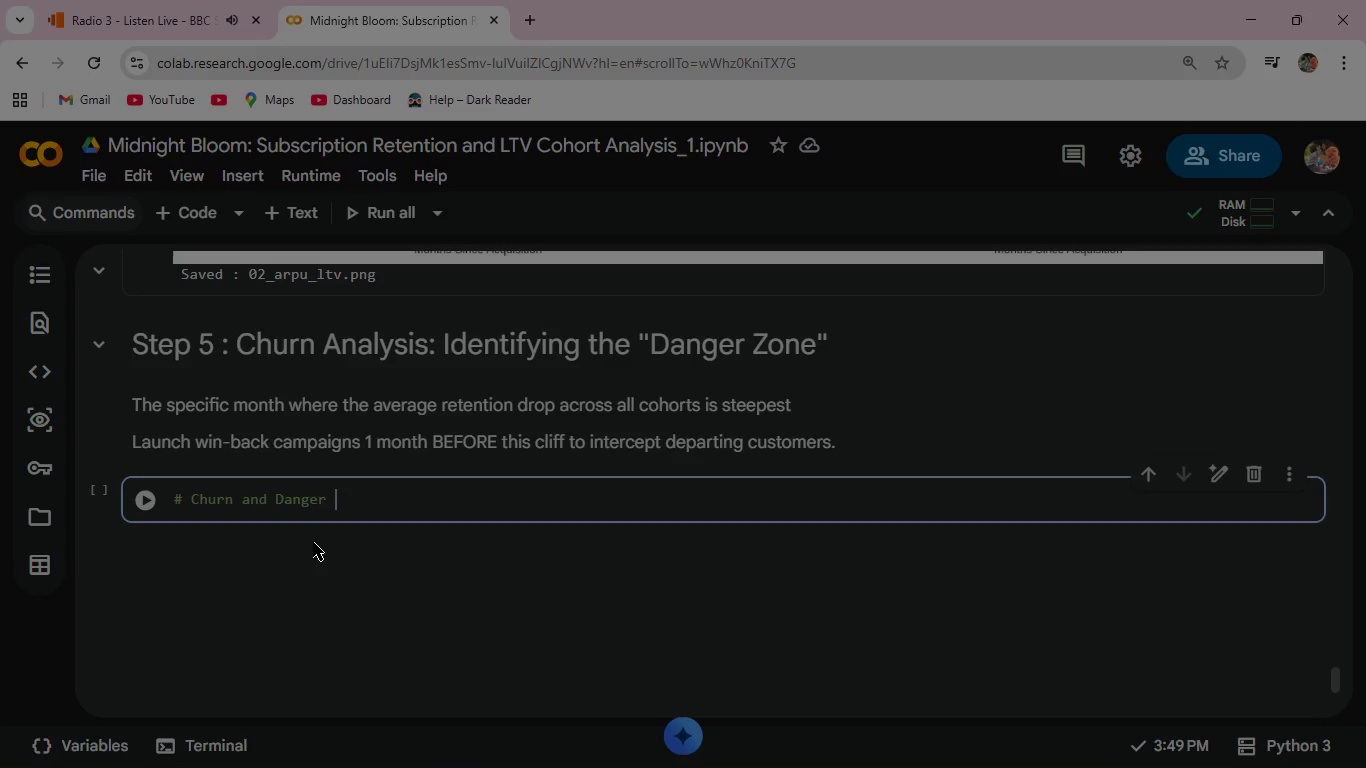 
wait(13.19)
 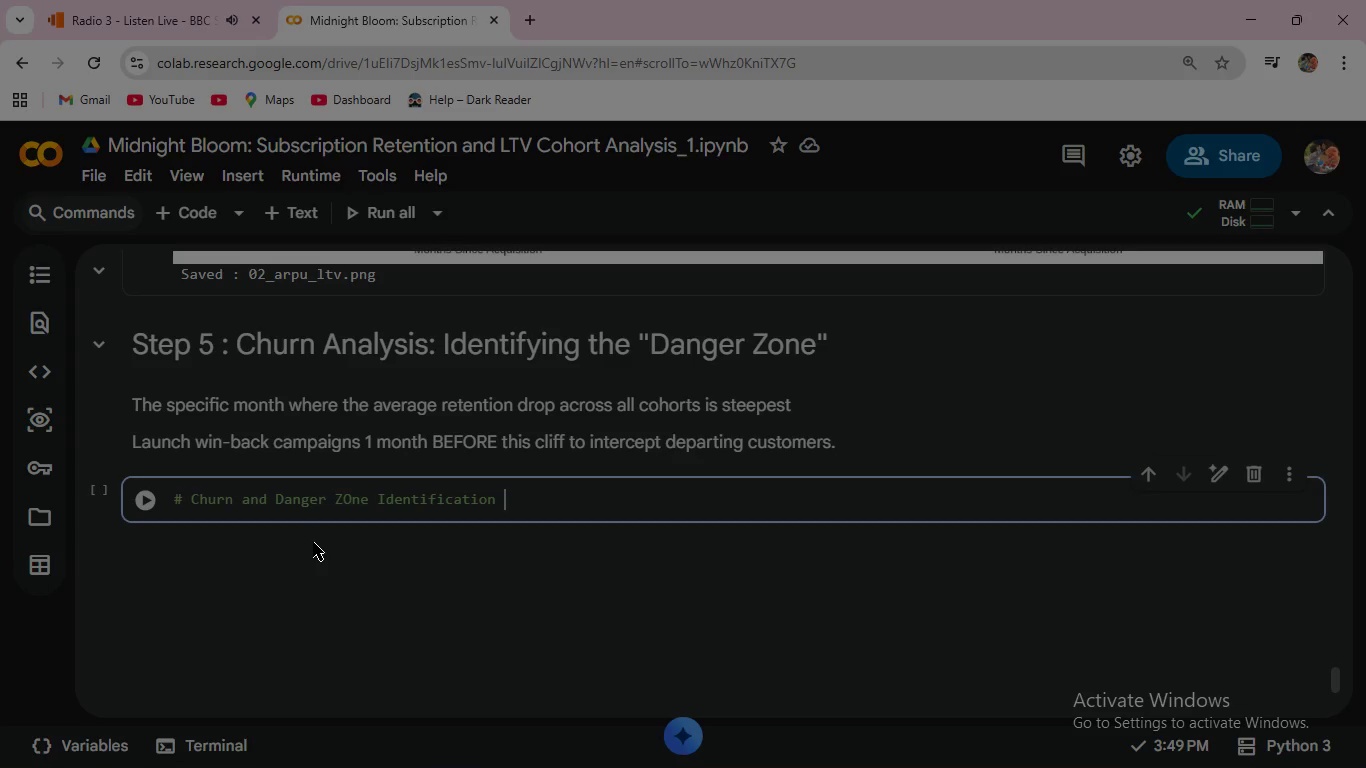 
key(Enter)
 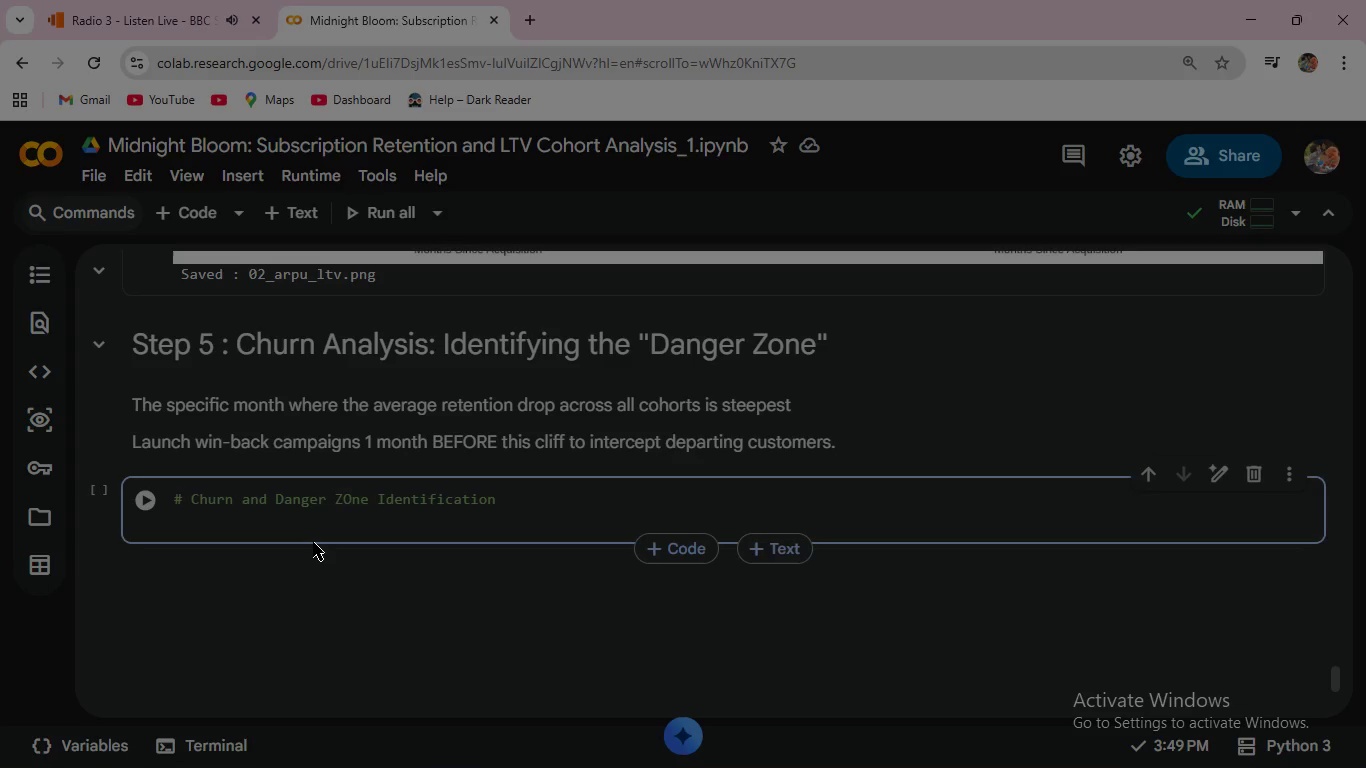 
type(if retention )
key(Backspace)
key(Backspace)
key(Backspace)
key(Backspace)
key(Backspace)
key(Backspace)
key(Backspace)
key(Backspace)
key(Backspace)
key(Backspace)
 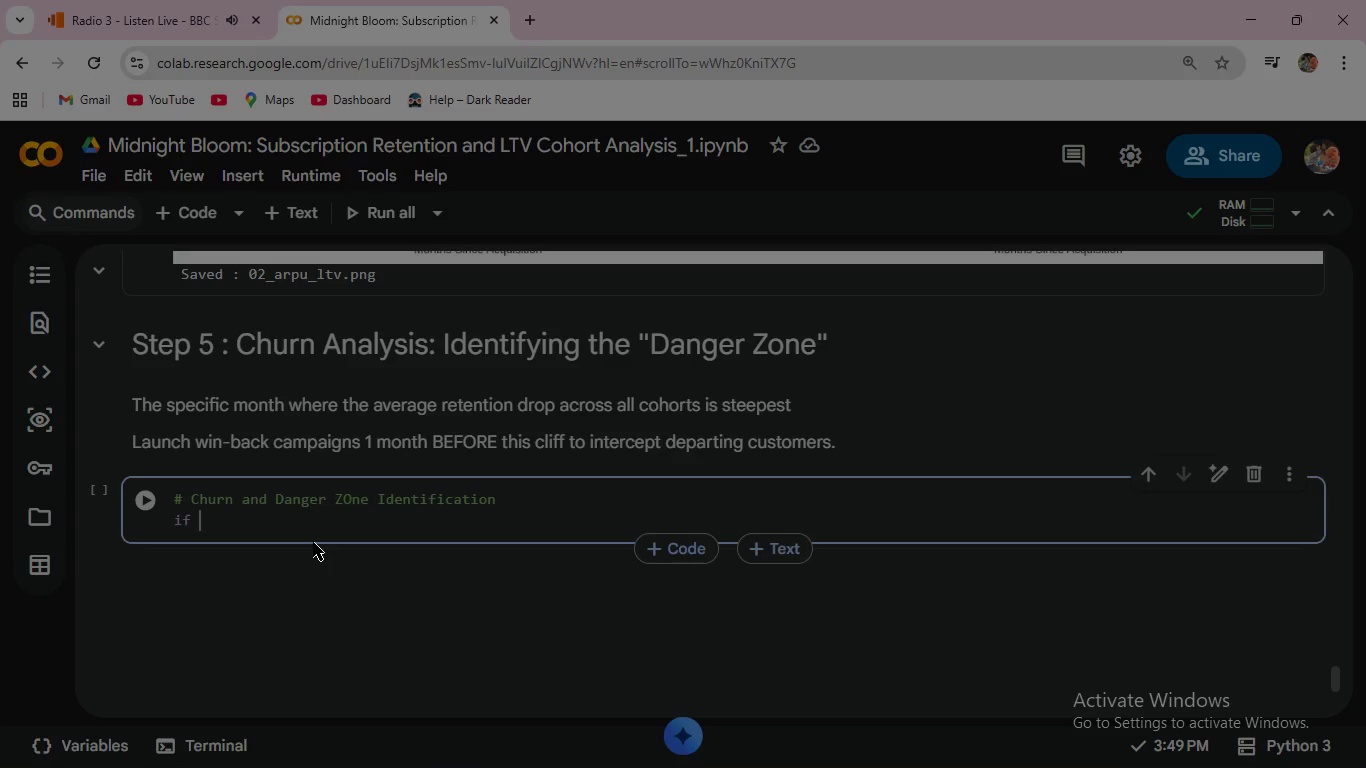 
type('rete)
 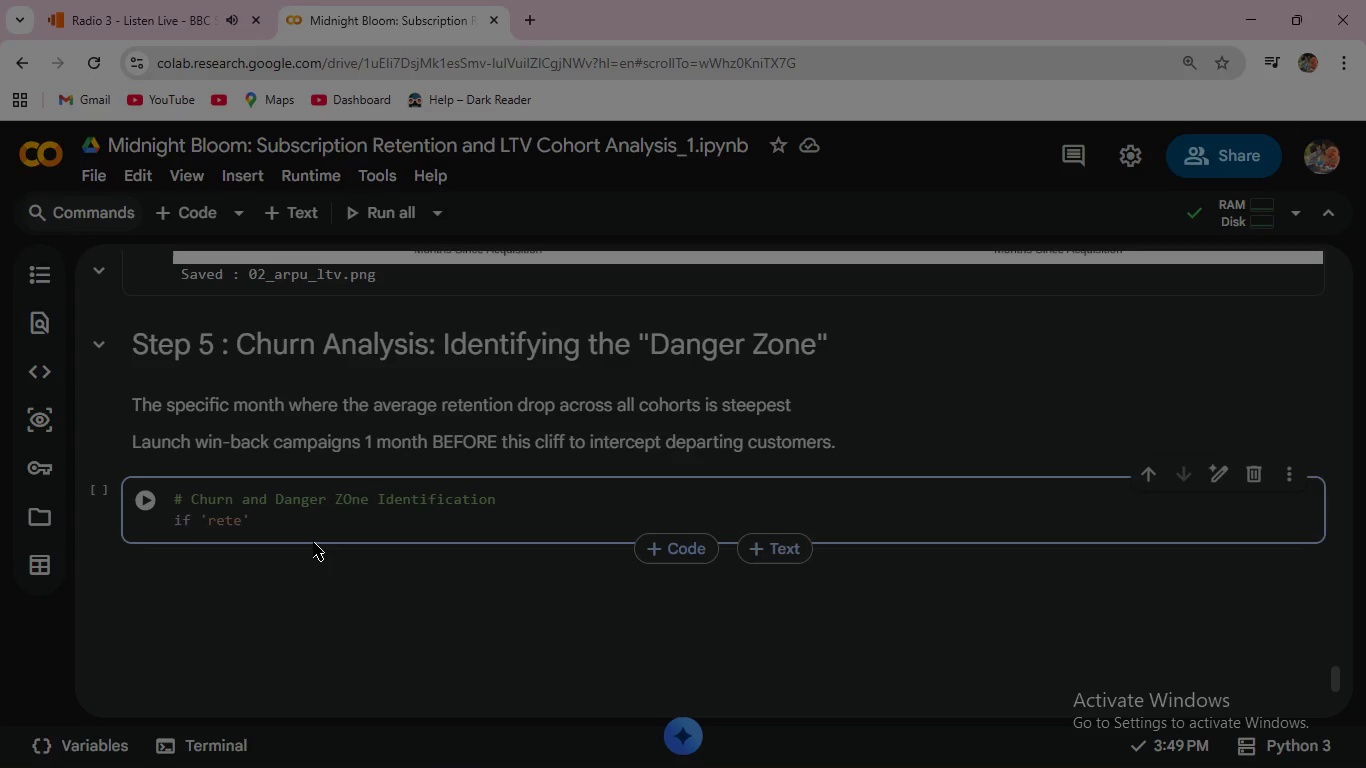 
type(ntion)
 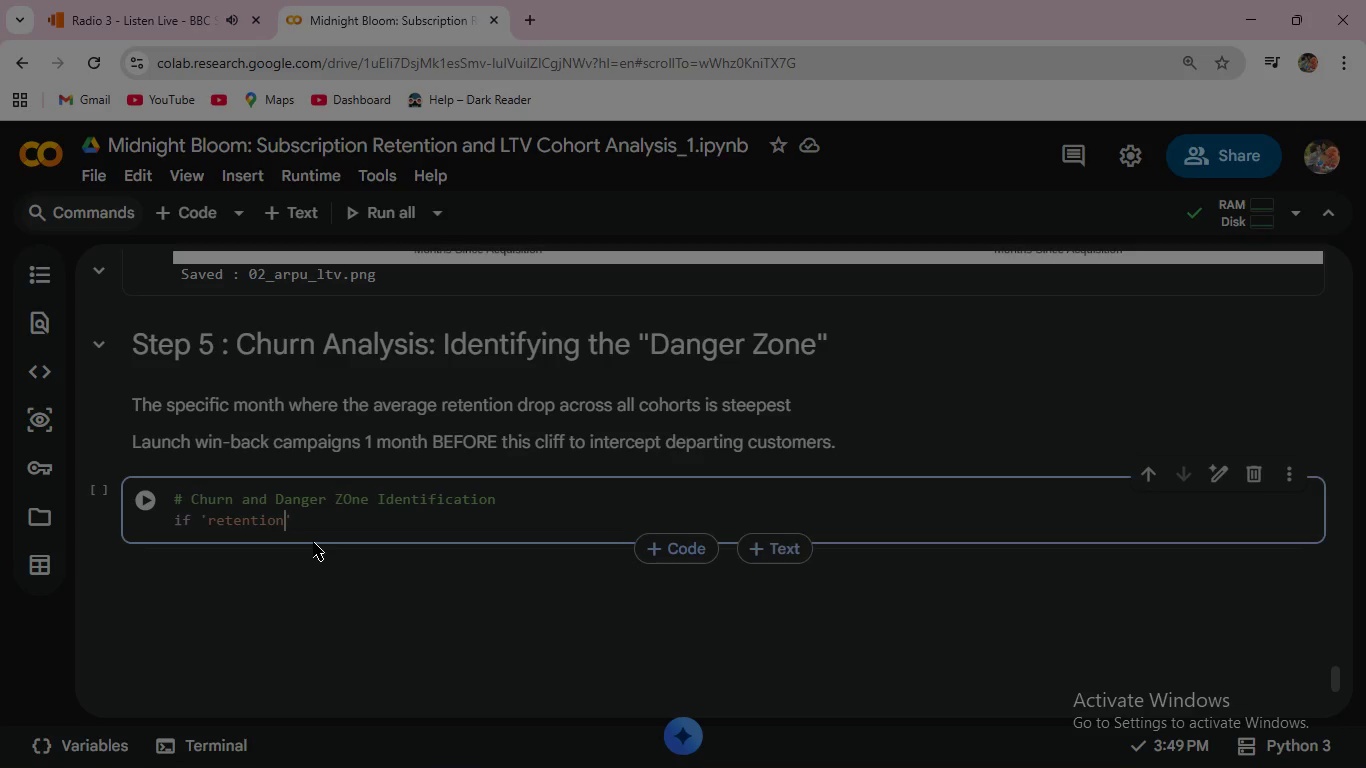 
key(ArrowRight)
 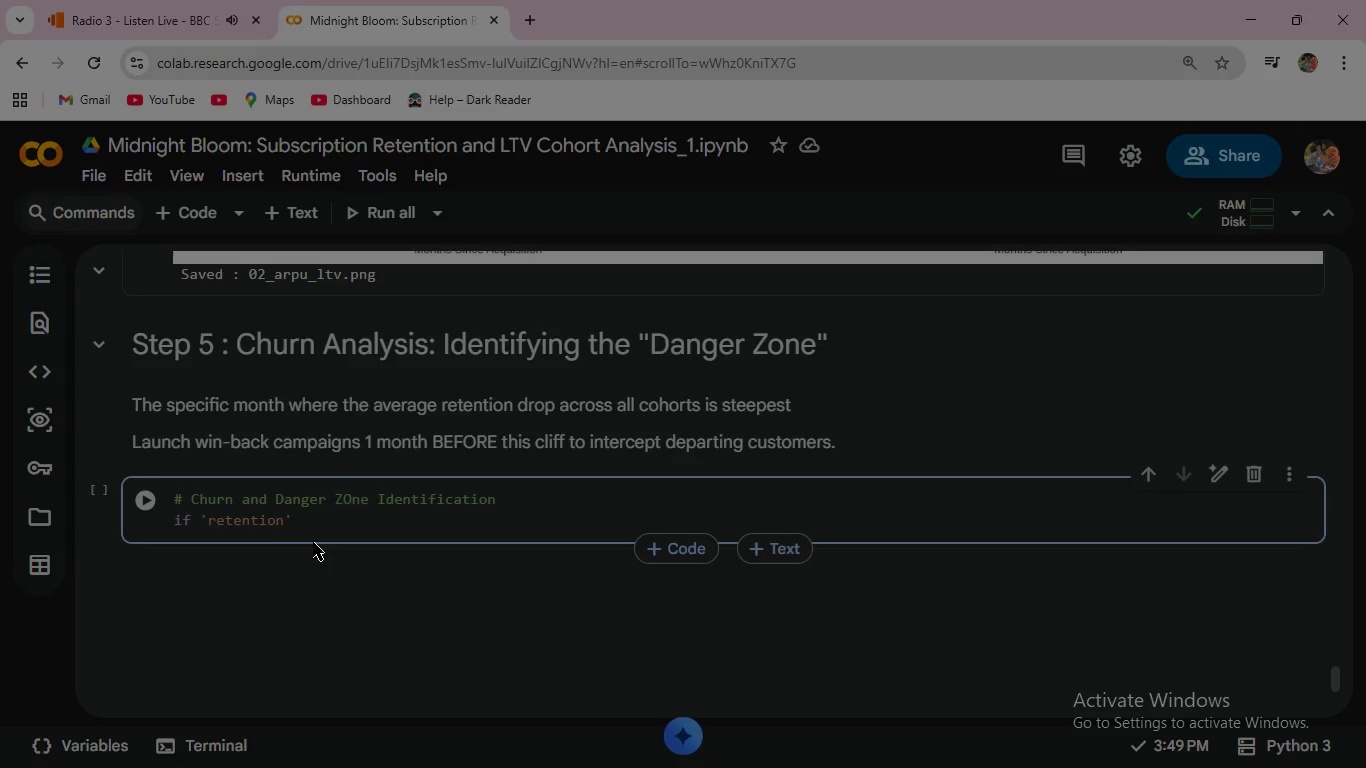 
type( not in globals()
 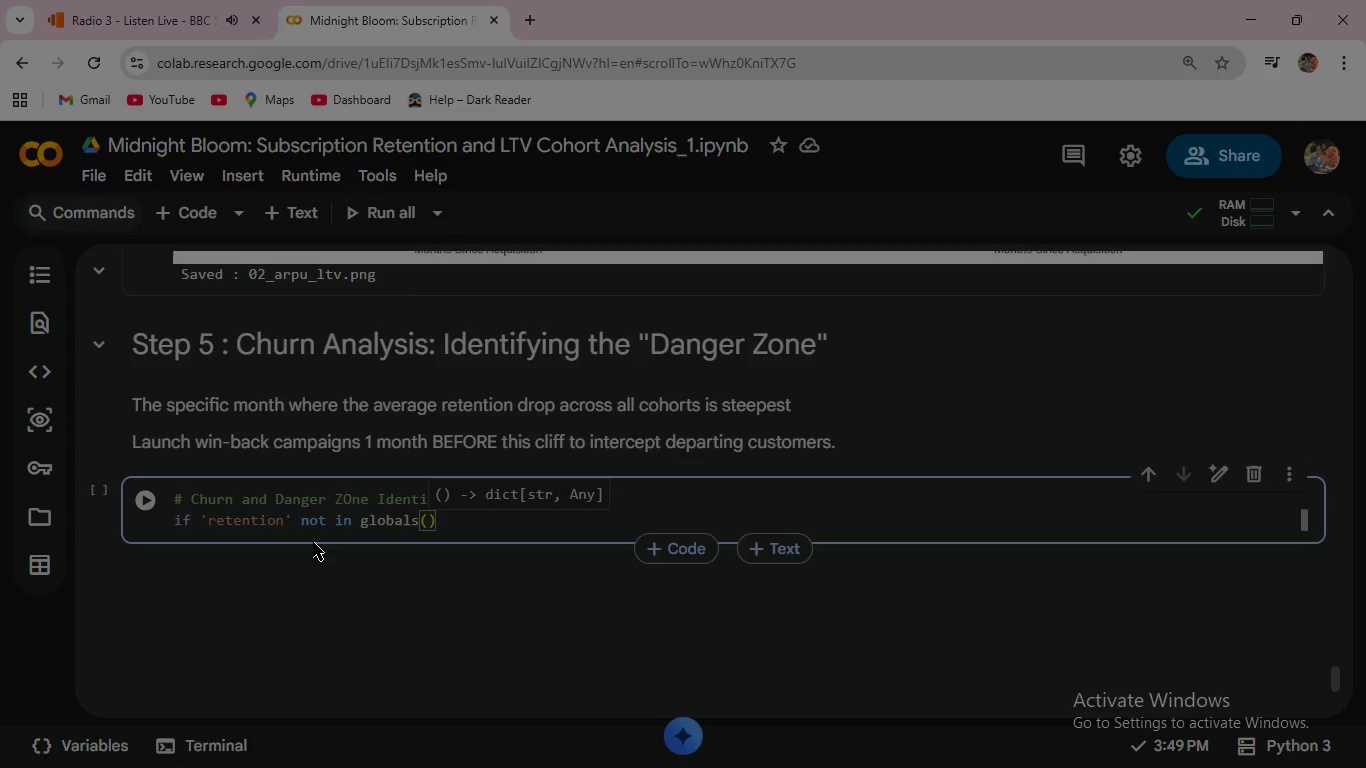 
key(Shift+ArrowRight)
 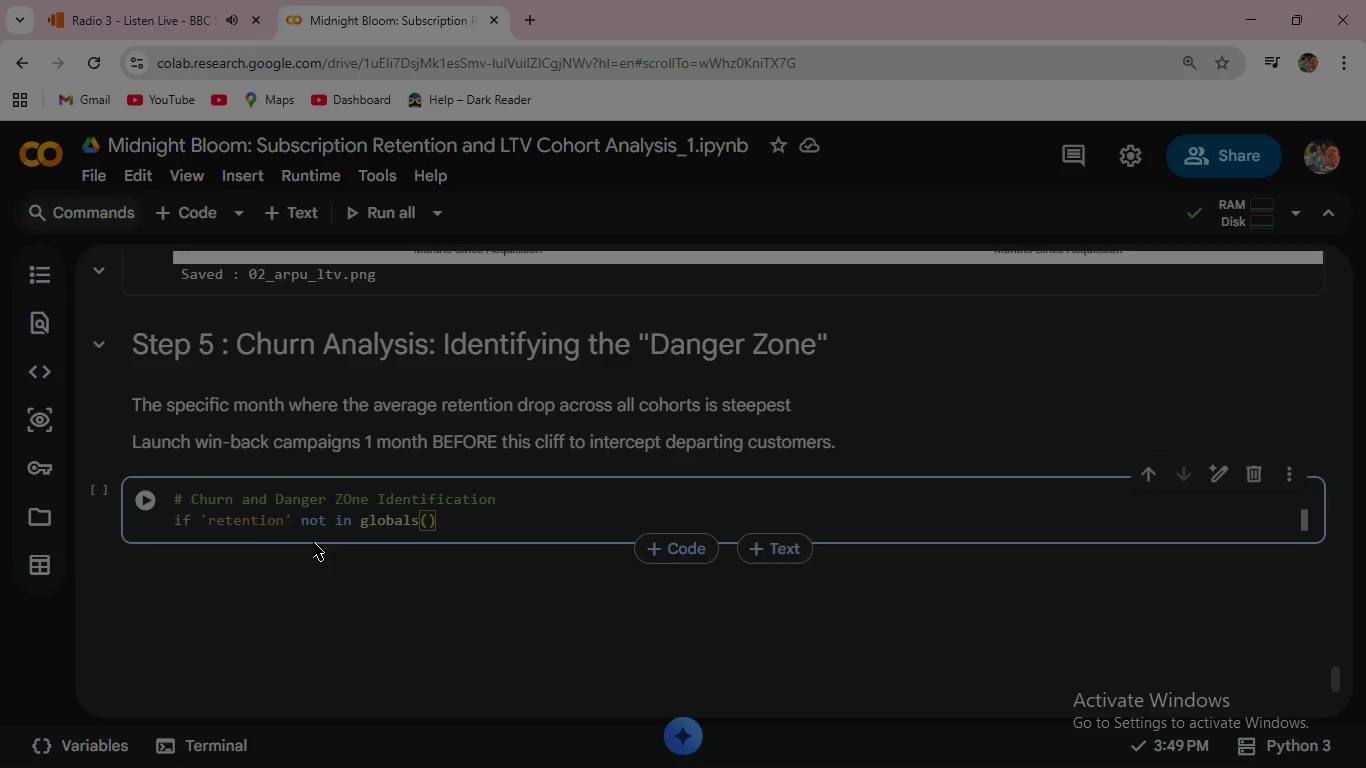 
key(Shift+ShiftRight)
 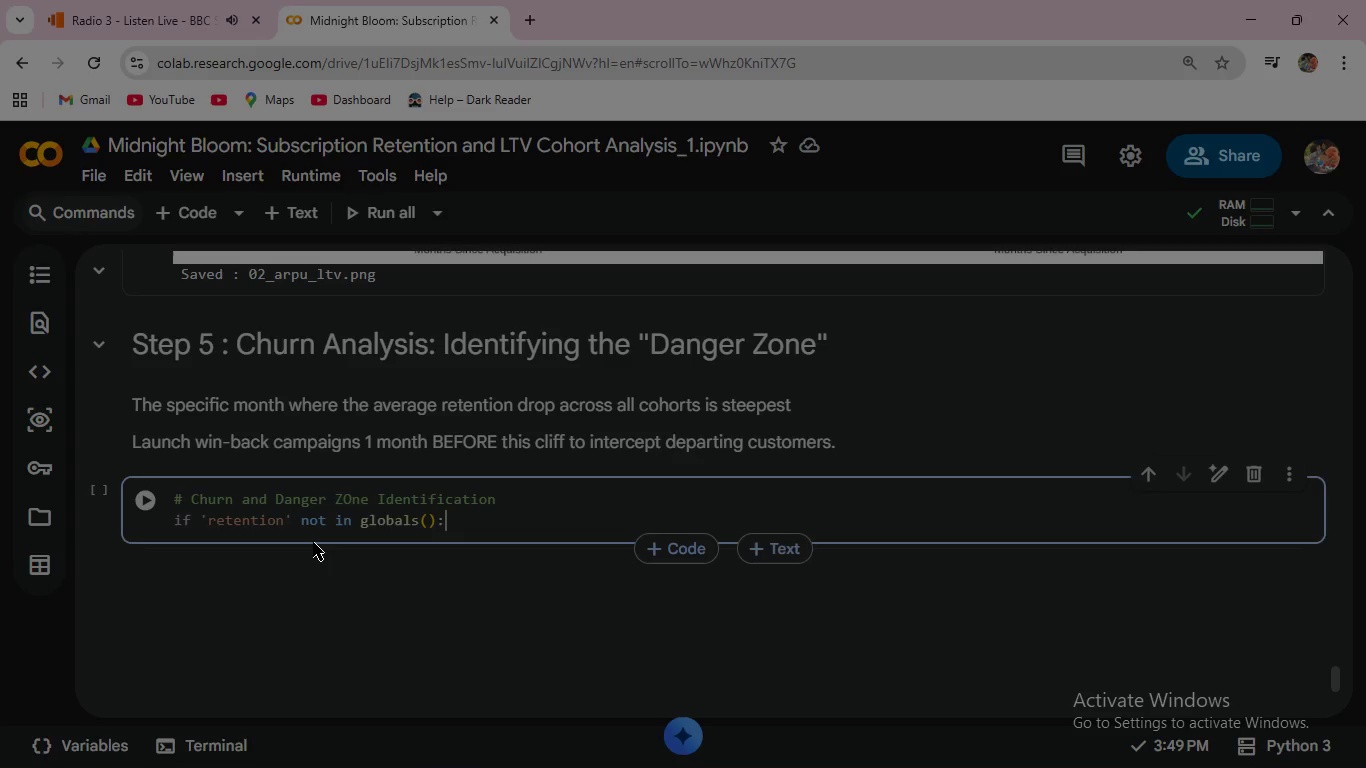 
key(Shift+Semicolon)
 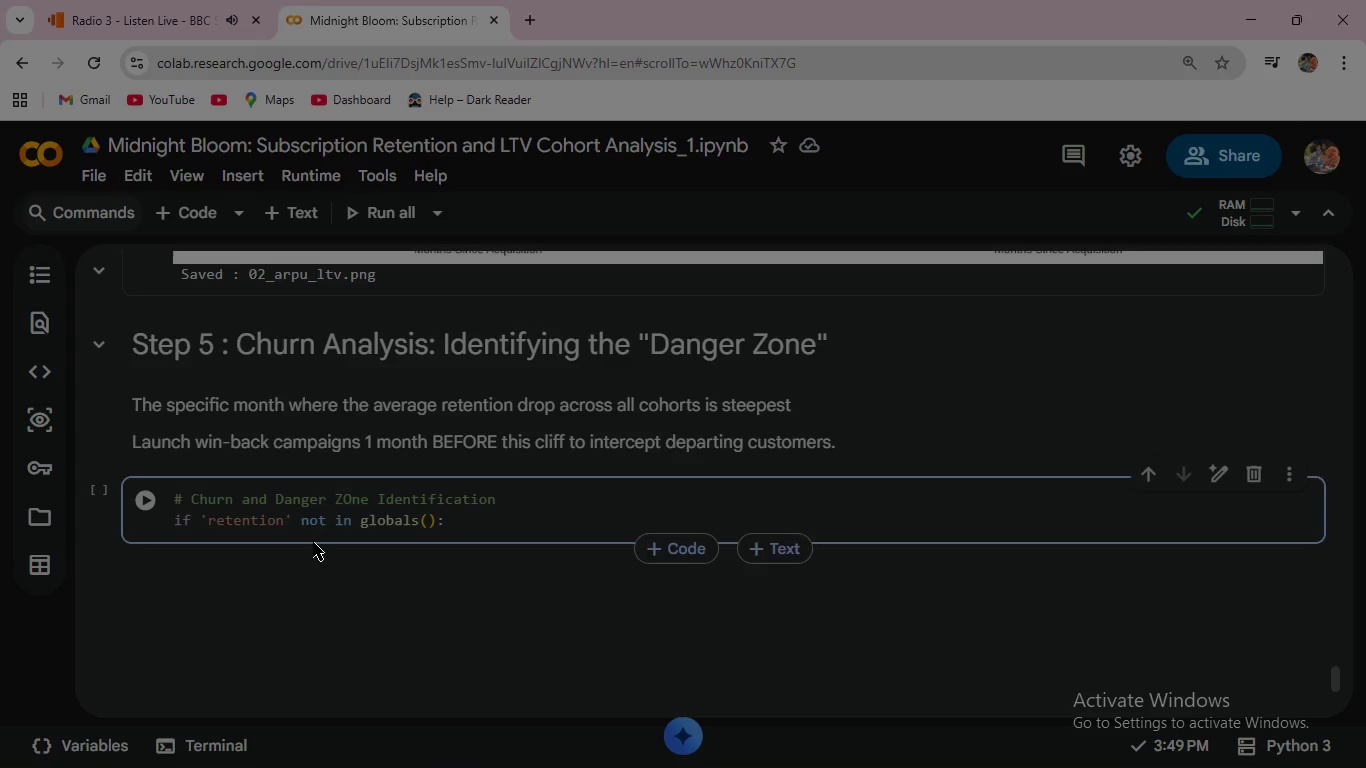 
key(Enter)
 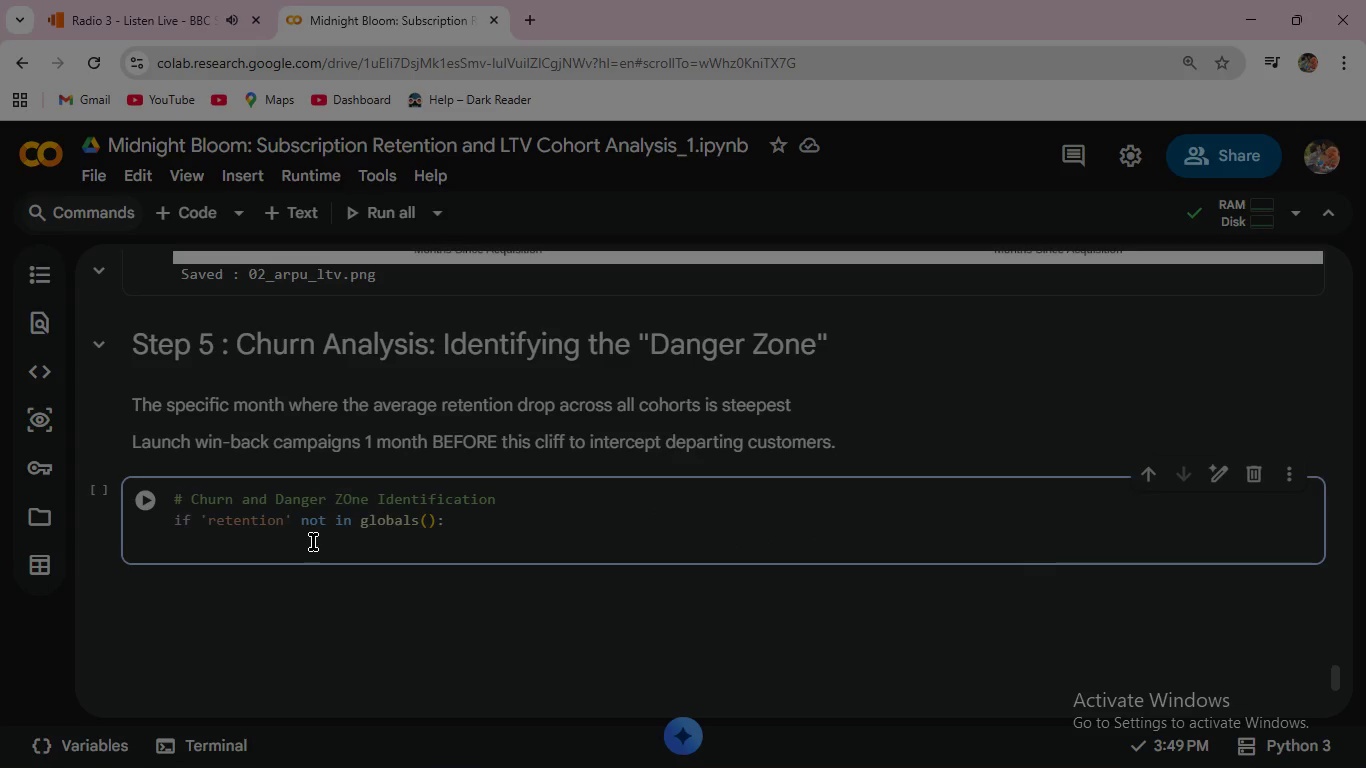 
type(  raise ValueError)
 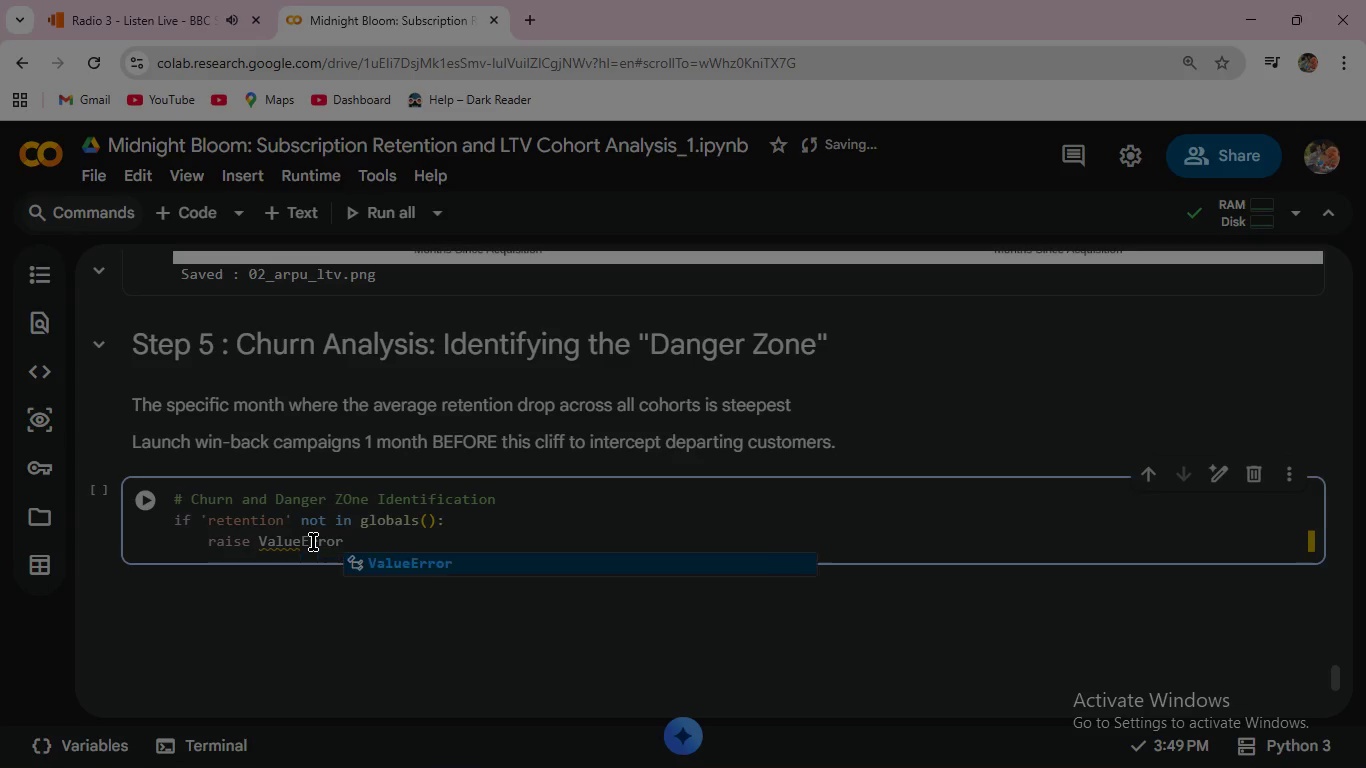 
key(Enter)
 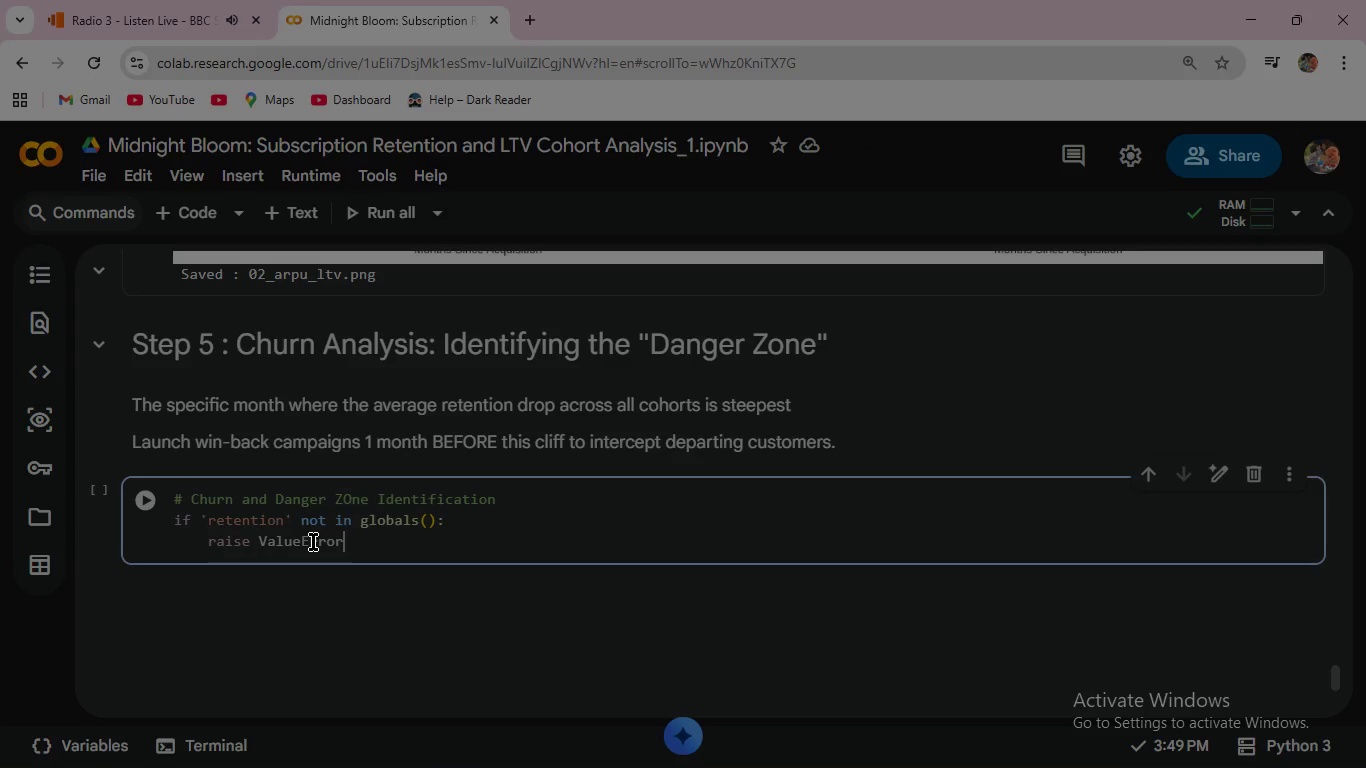 
type((" 'retention' matrix not found )
key(Backspace)
type(. Try )
 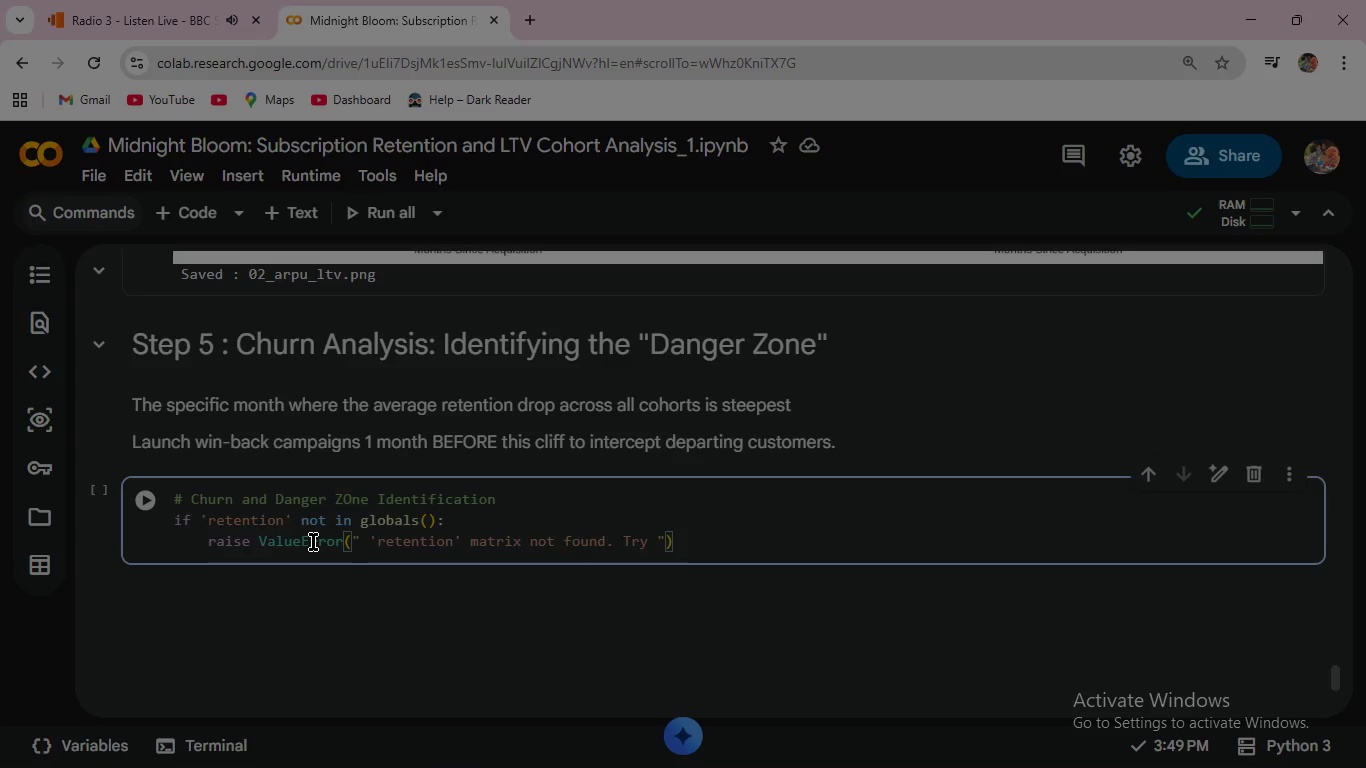 
wait(7.62)
 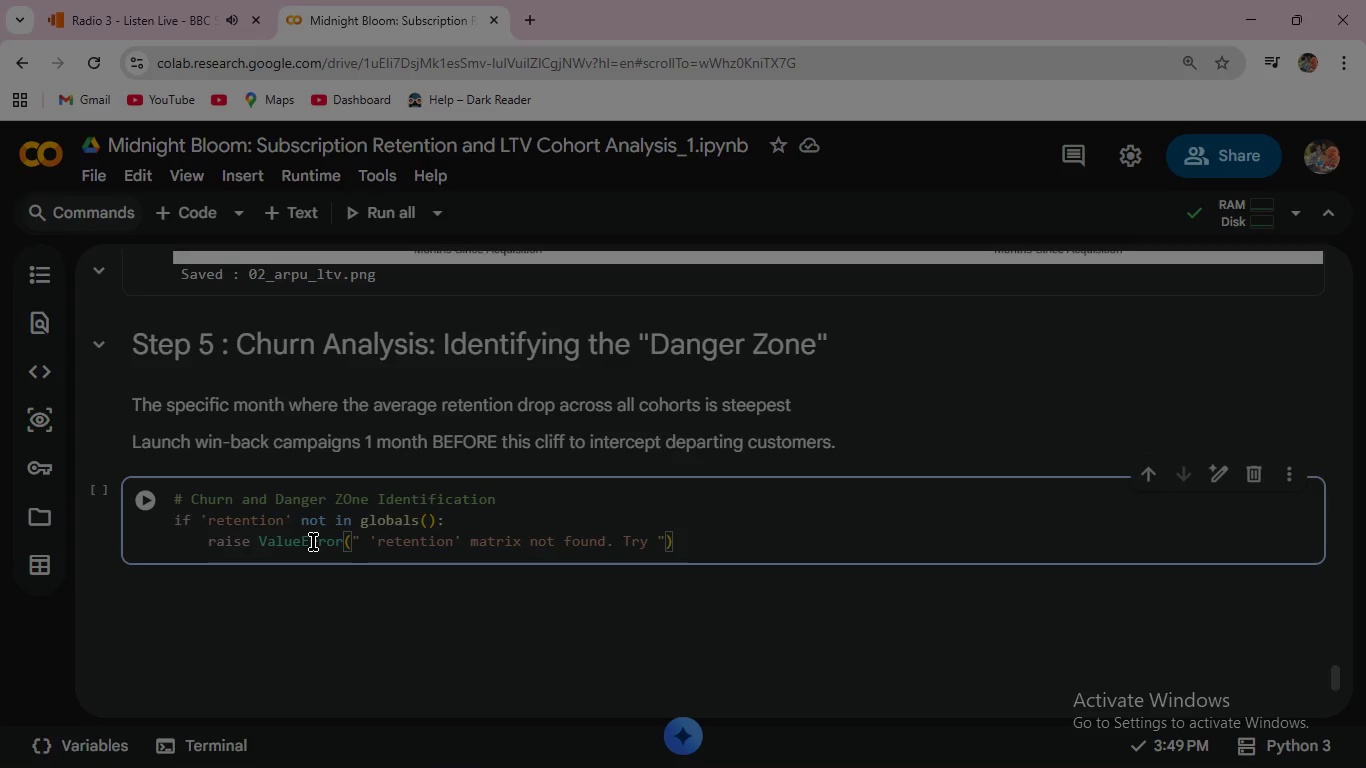 
type(step3 first. )
 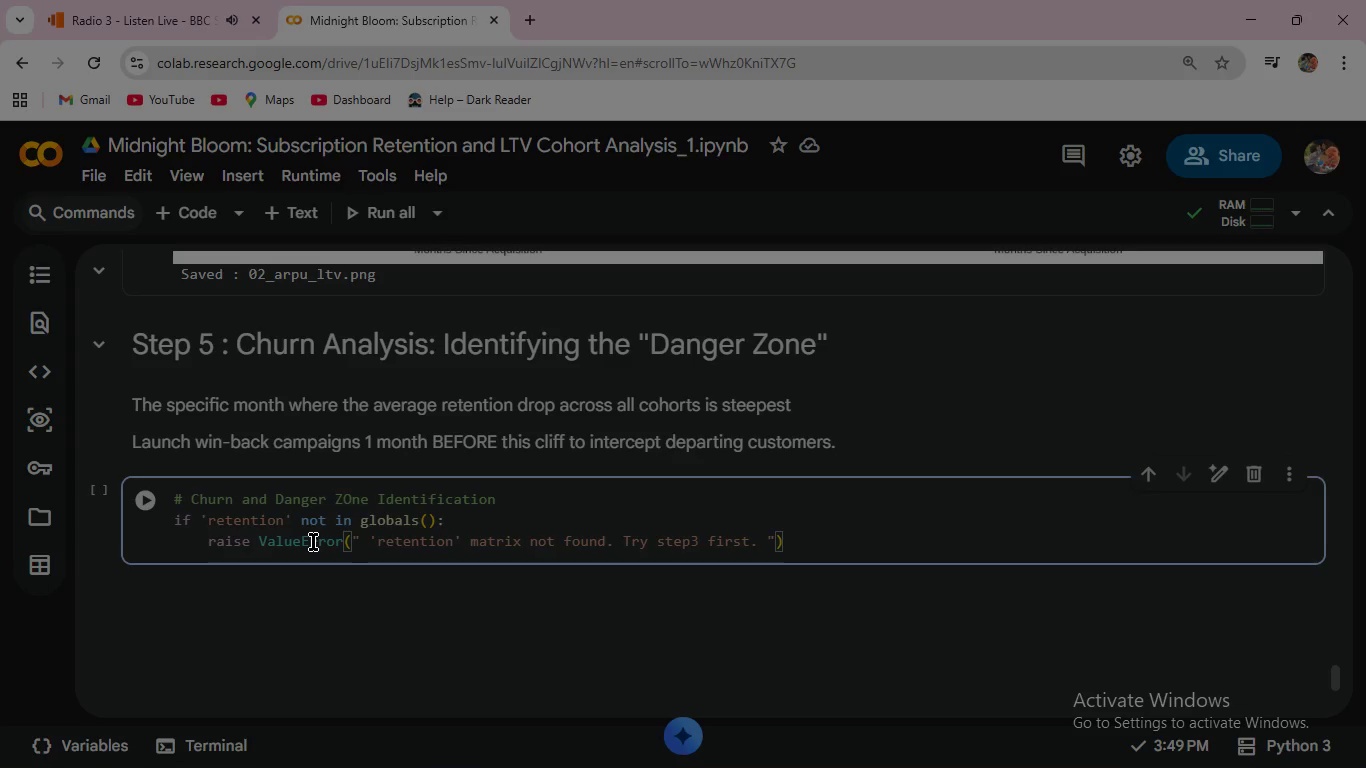 
wait(10.52)
 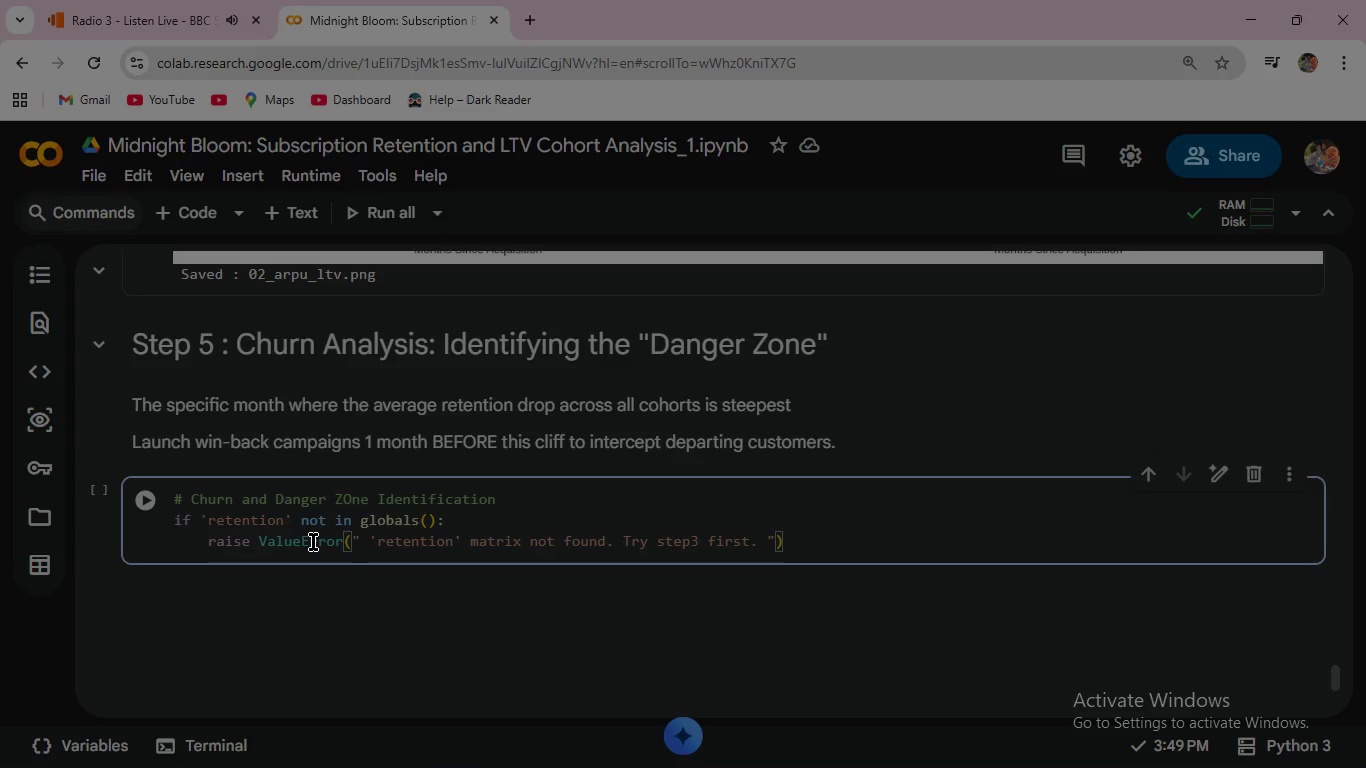 
key(ArrowRight)
 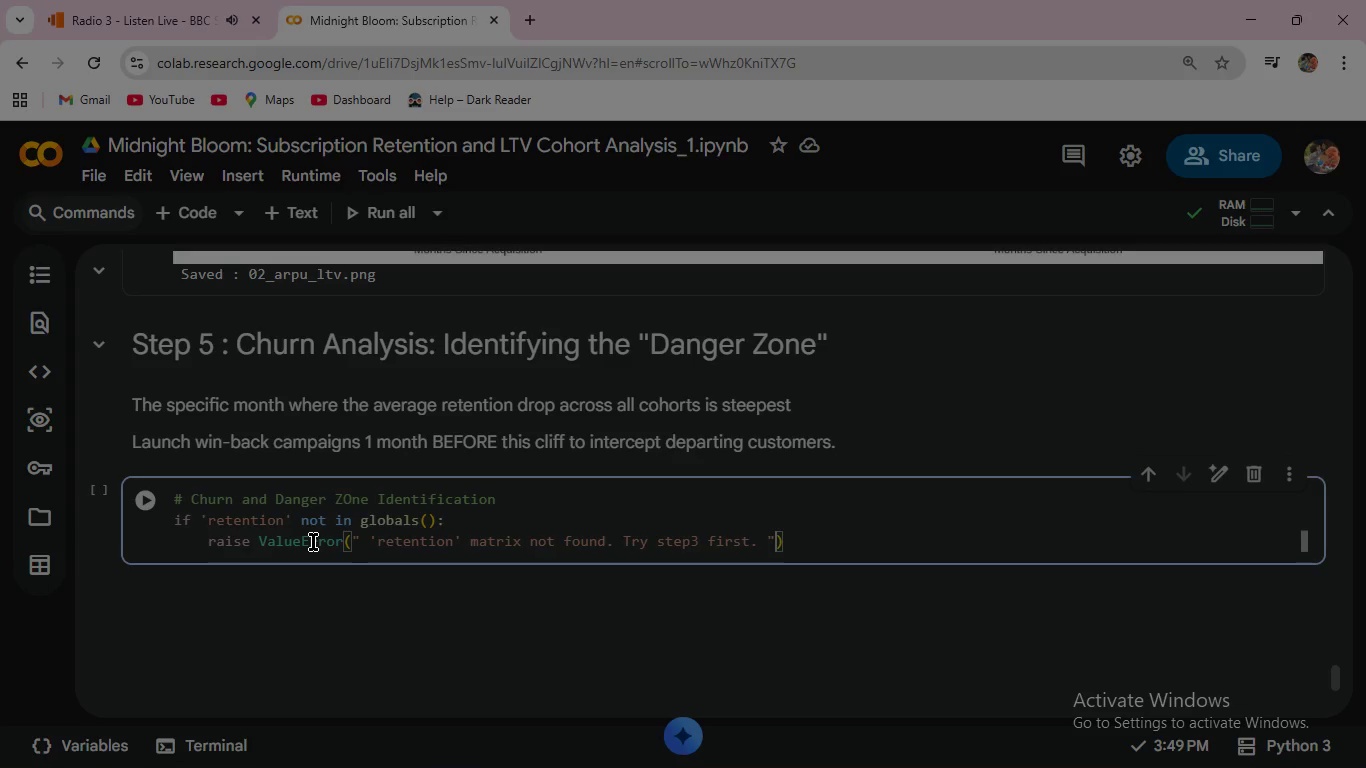 
key(ArrowRight)
 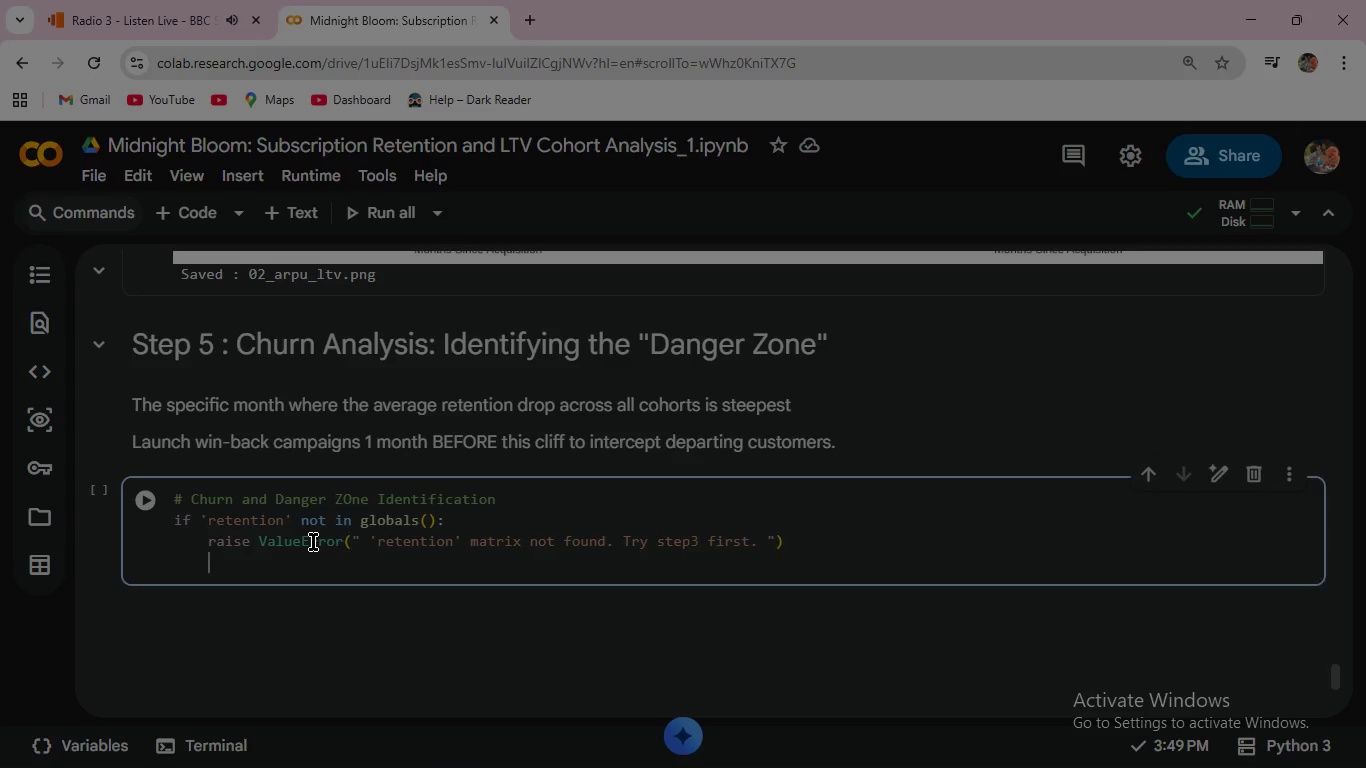 
key(Enter)
 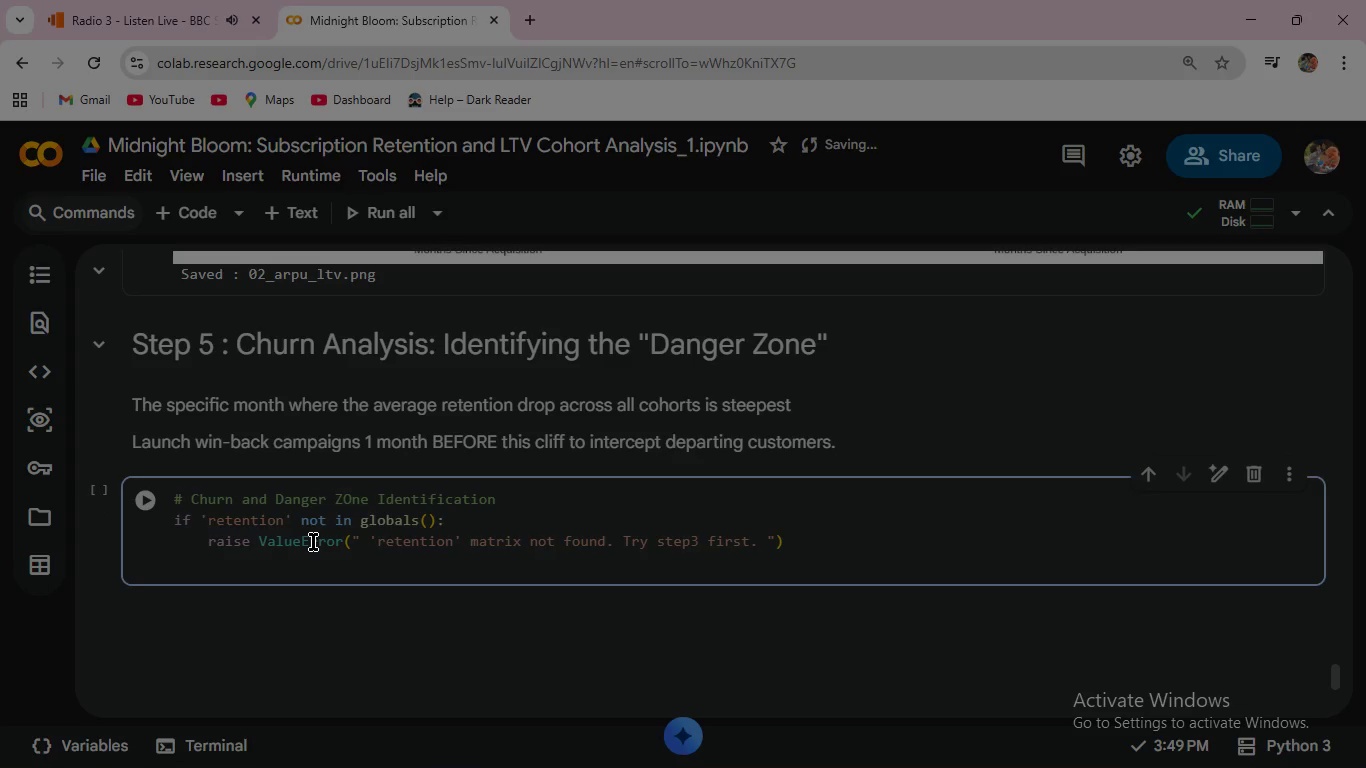 
key(Backspace)
key(Backspace)
type(print(" Calculating month over month)
key(Backspace)
key(Backspace)
key(Backspace)
key(Backspace)
key(Backspace)
key(Backspace)
key(Backspace)
key(Backspace)
key(Backspace)
key(Backspace)
key(Backspace)
type(- over-month )
 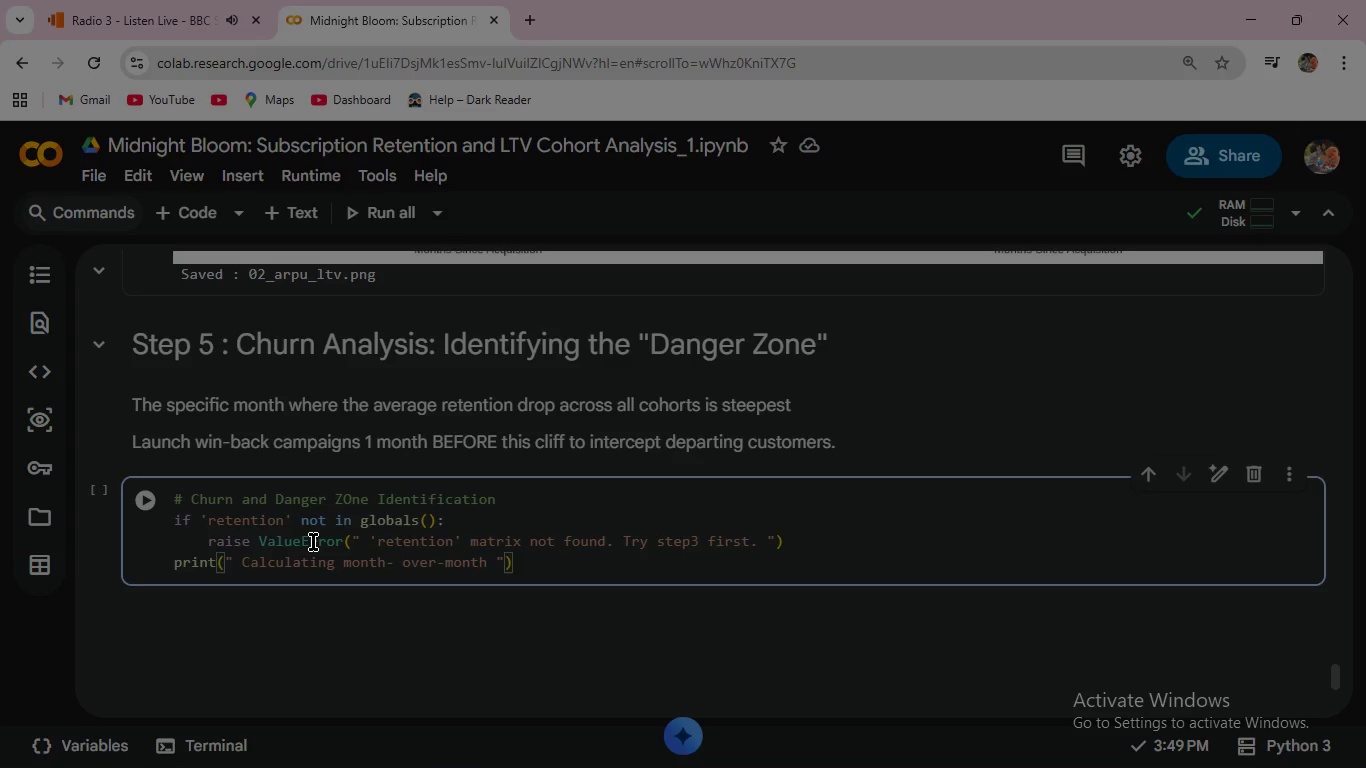 
type(churn rates.....)
 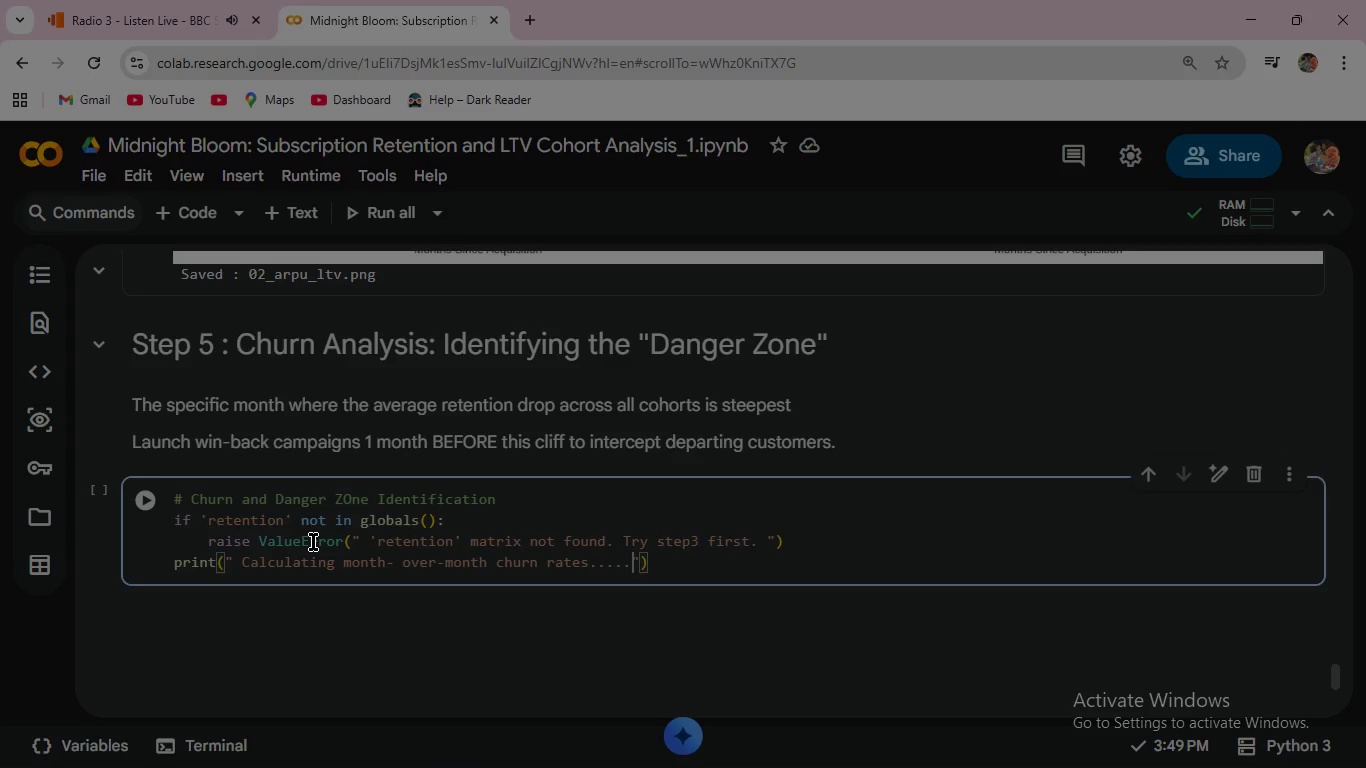 
key(ArrowRight)
 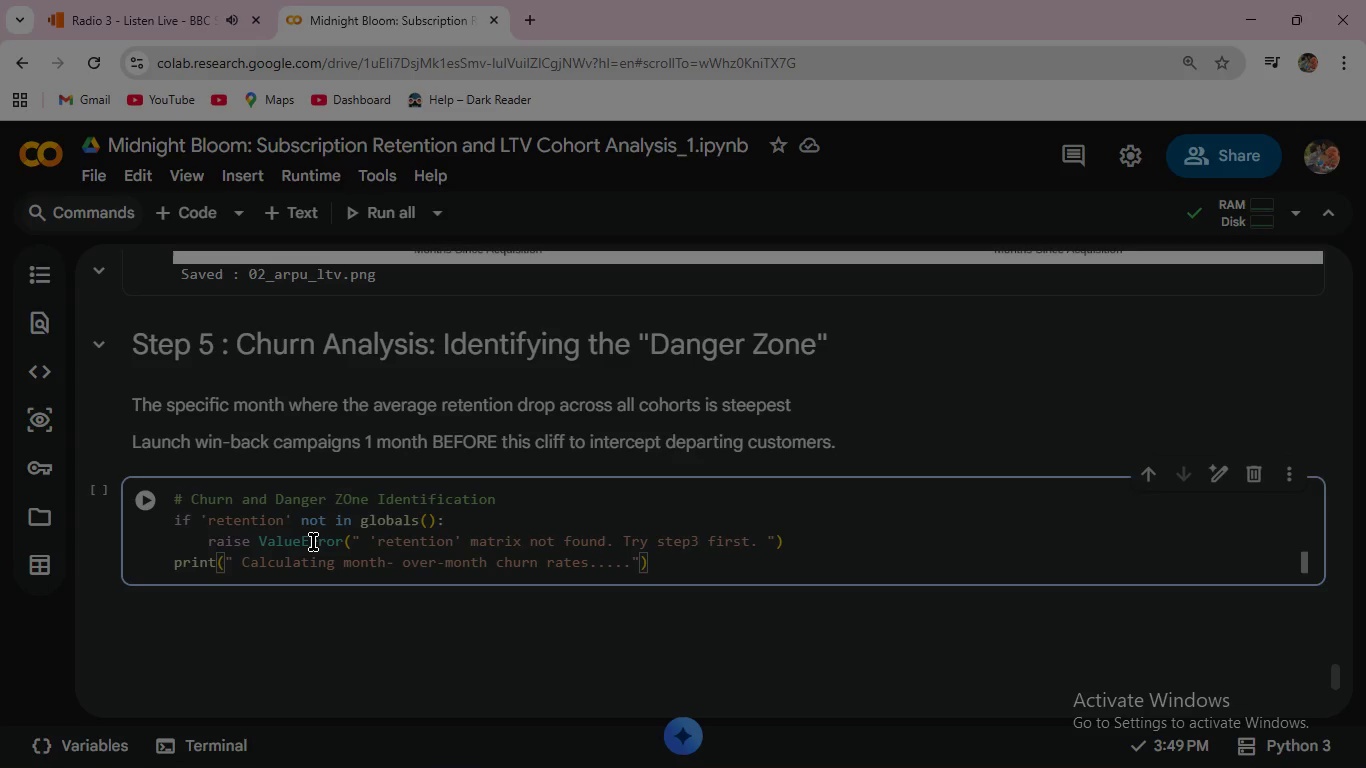 
key(ArrowRight)
 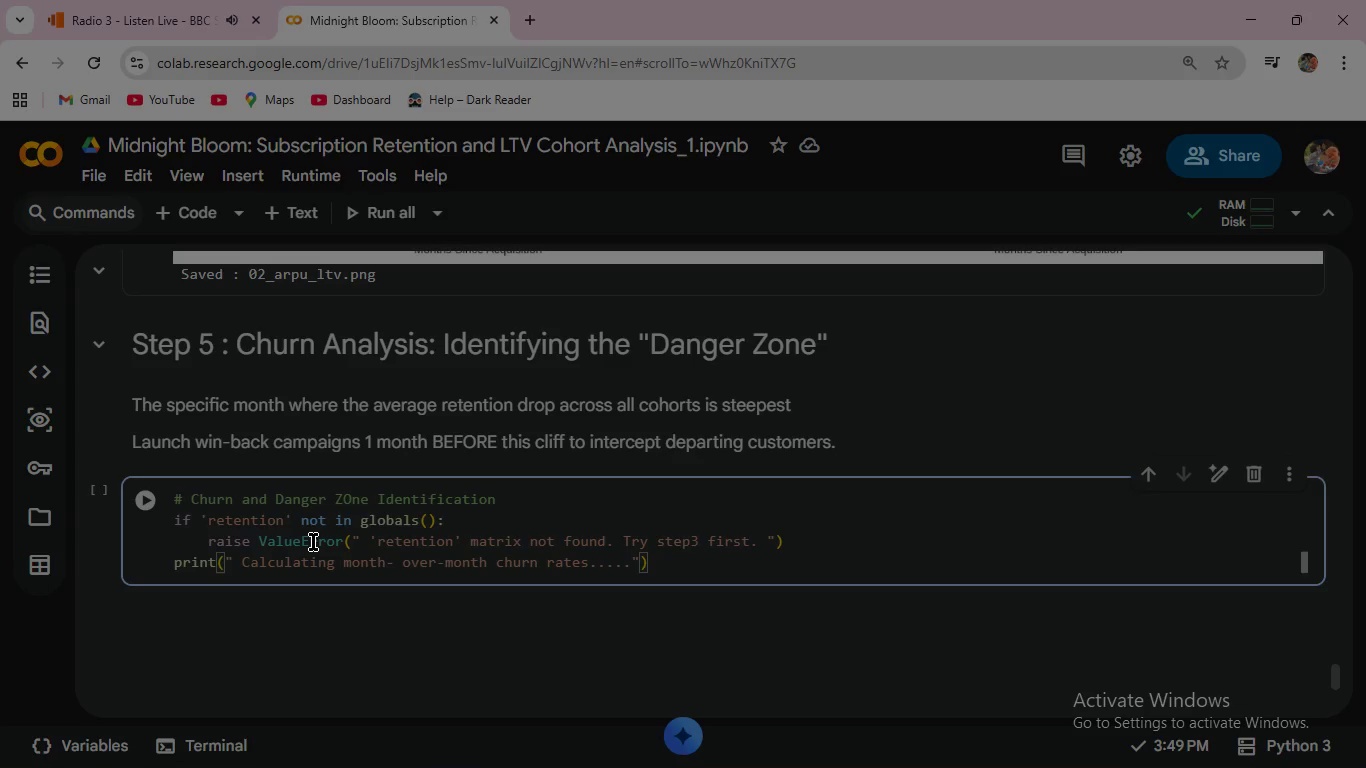 
key(Enter)
 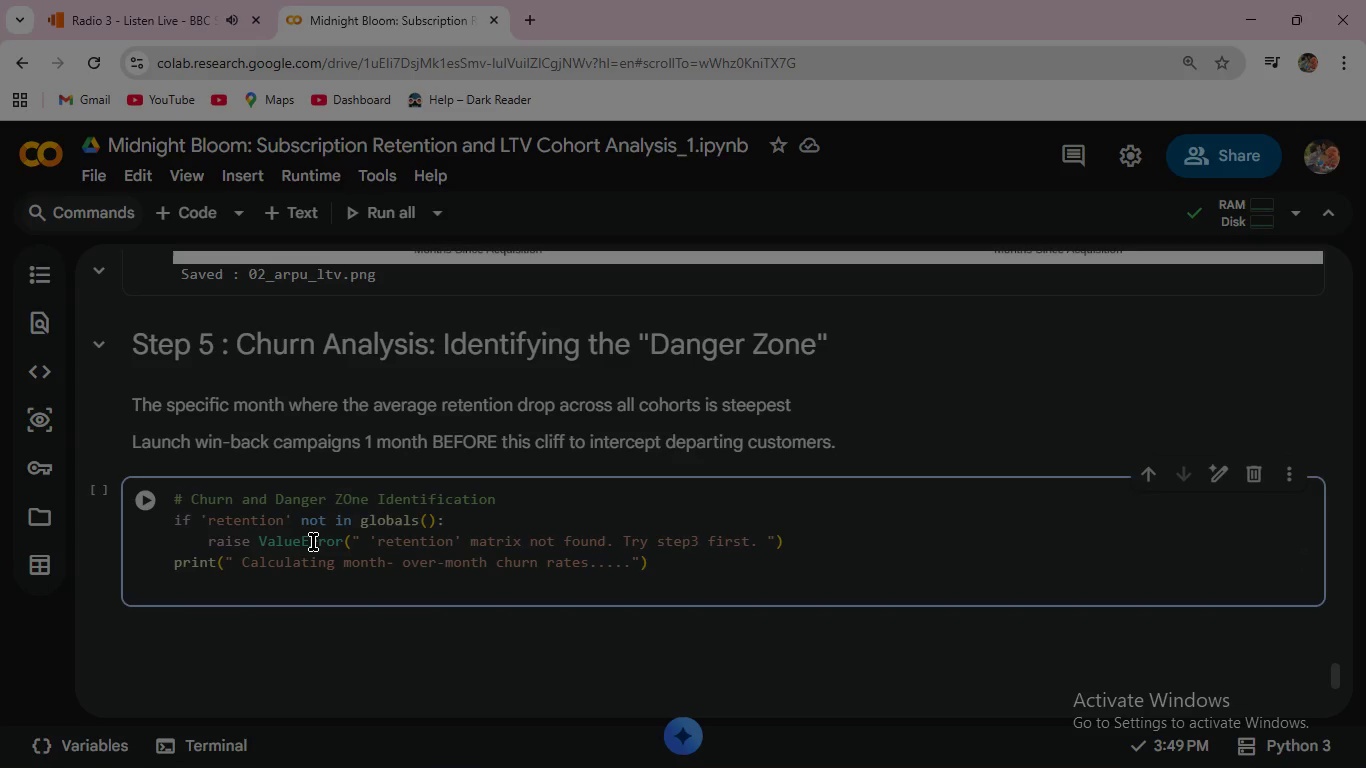 
type(churn_rates = [)
 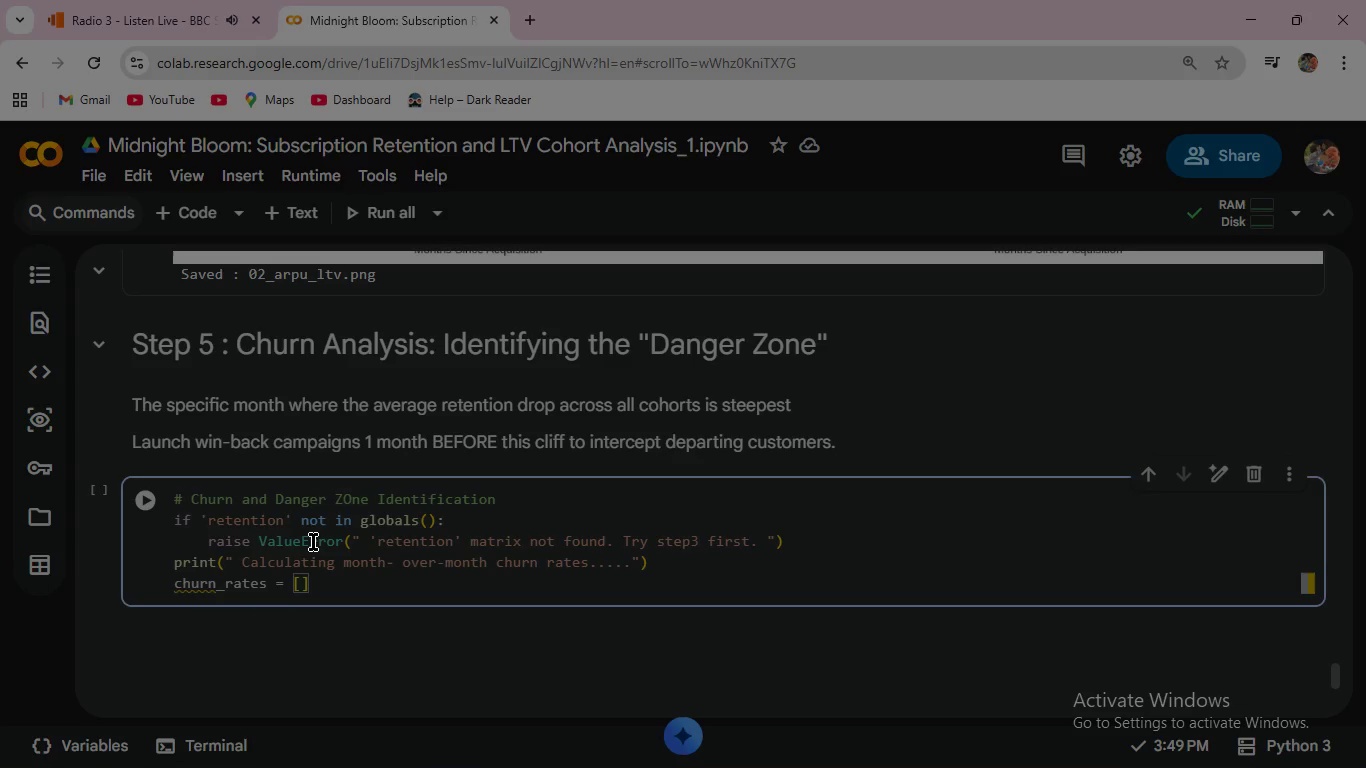 
key(ArrowRight)
 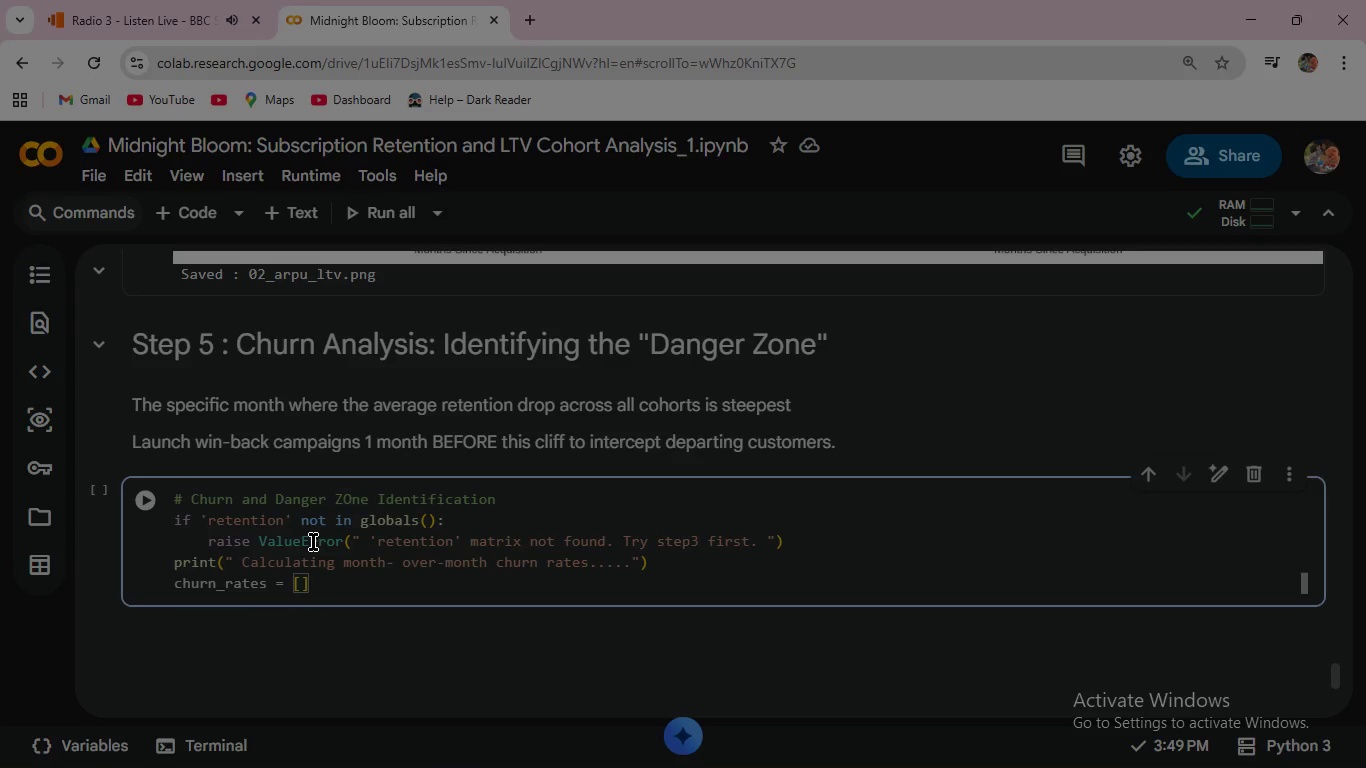 
key(Enter)
 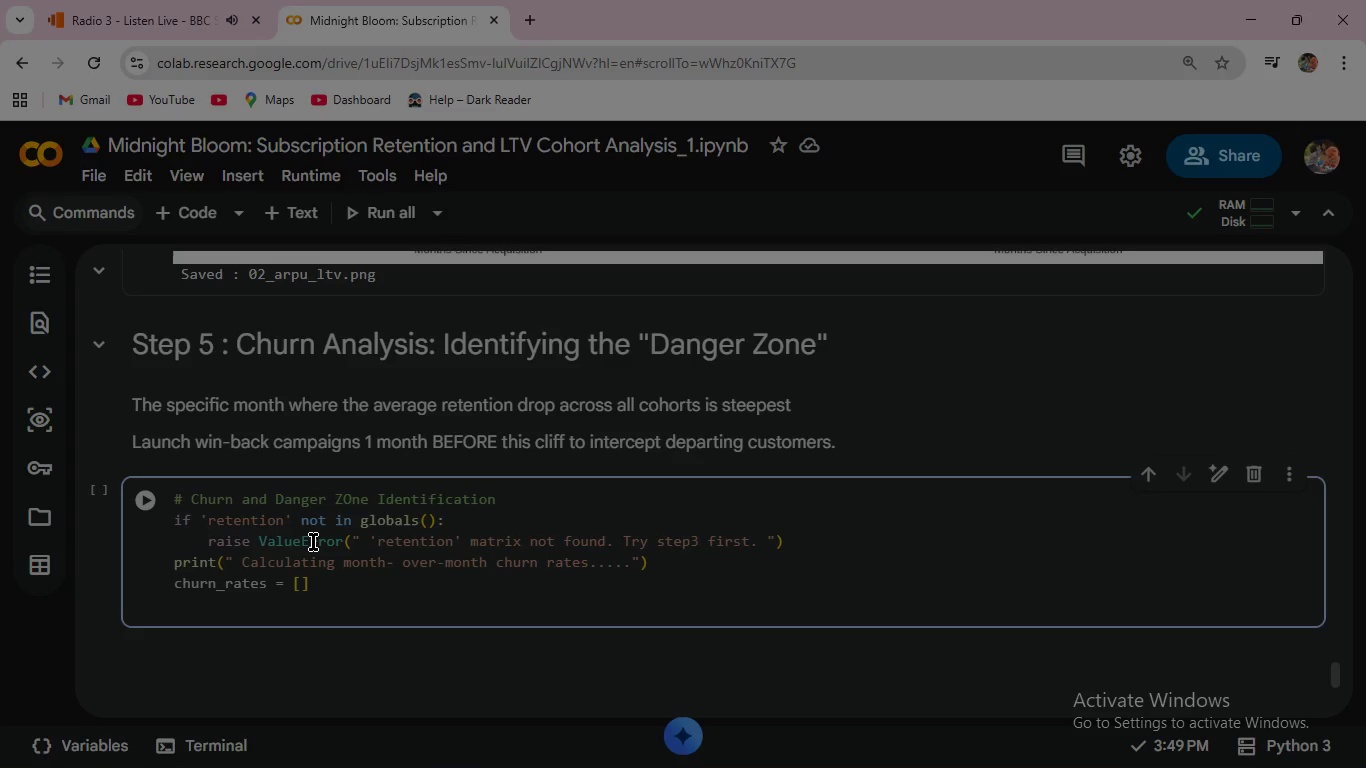 
key(Enter)
 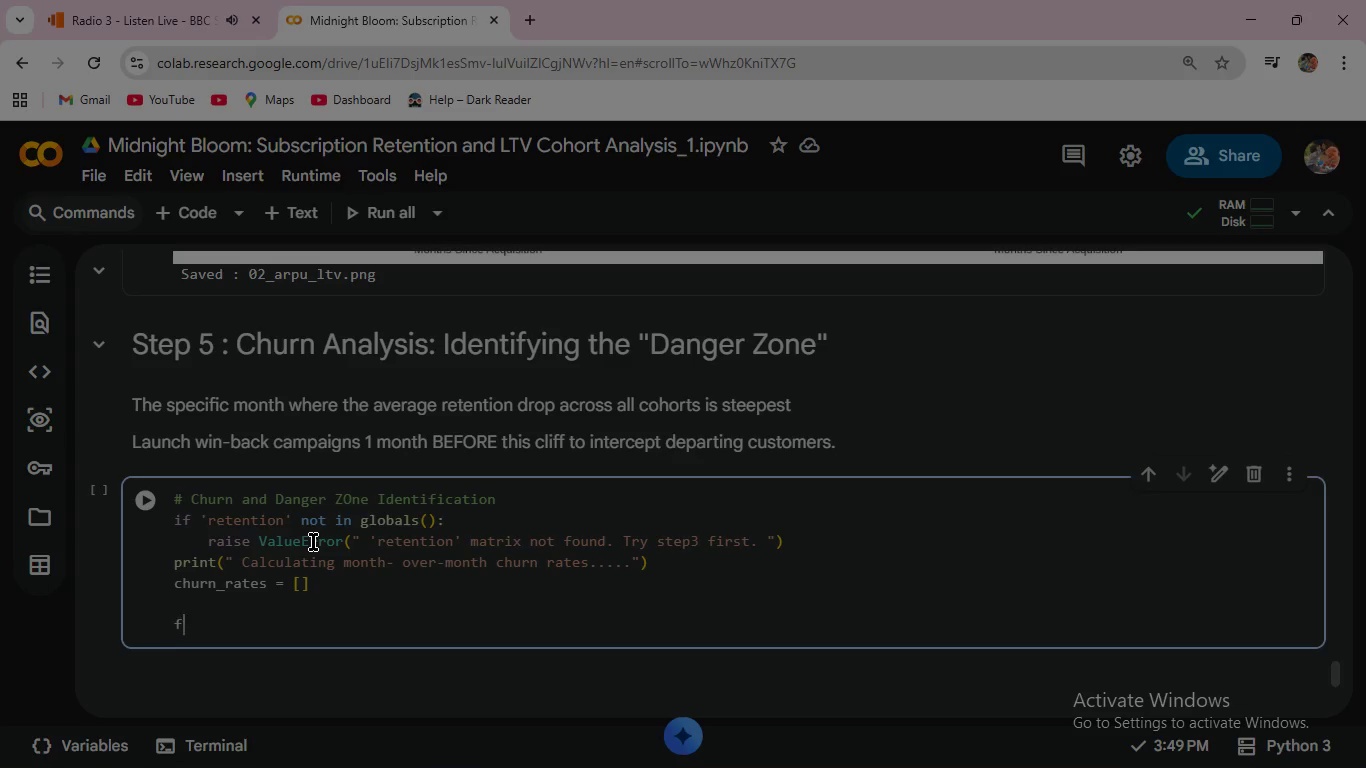 
type(for m in range[)
 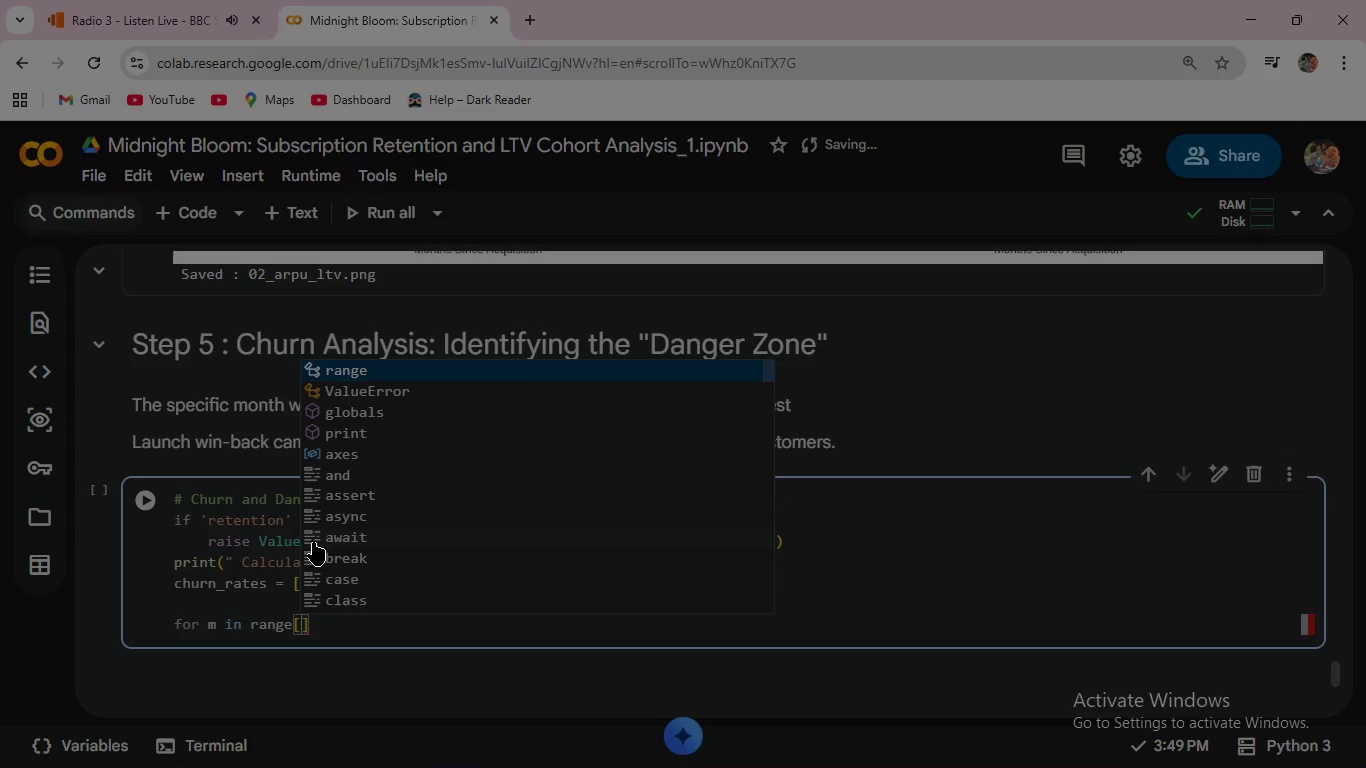 
key(ArrowRight)
 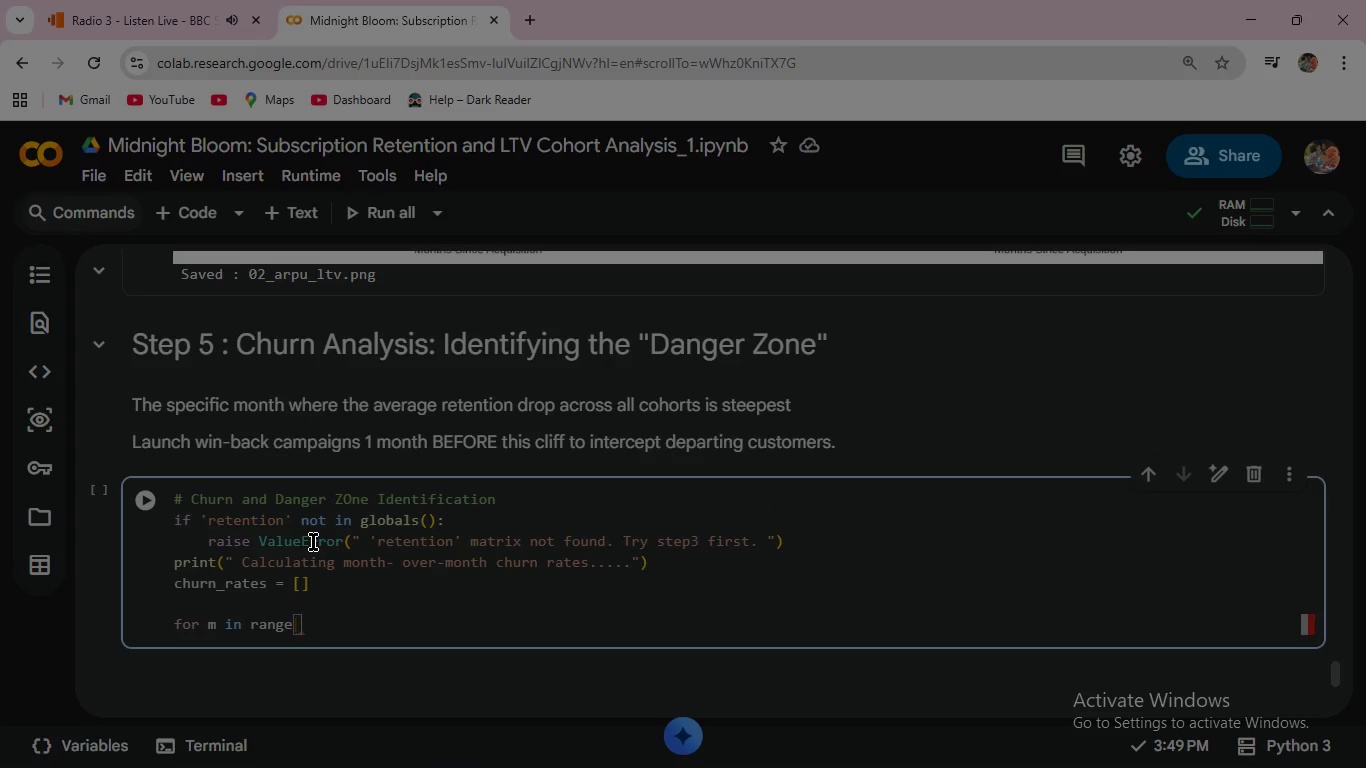 
key(Backspace)
key(Backspace)
type((1, ret)
 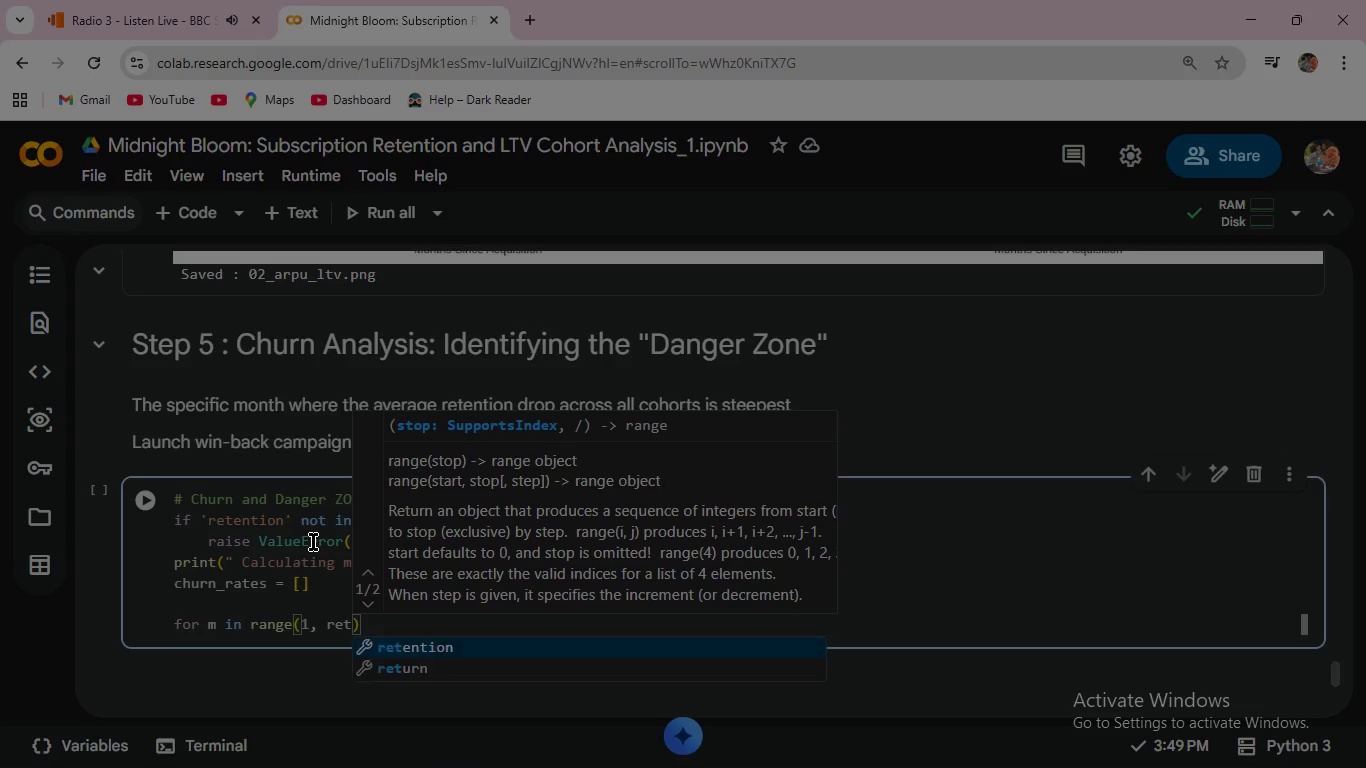 
key(Enter)
 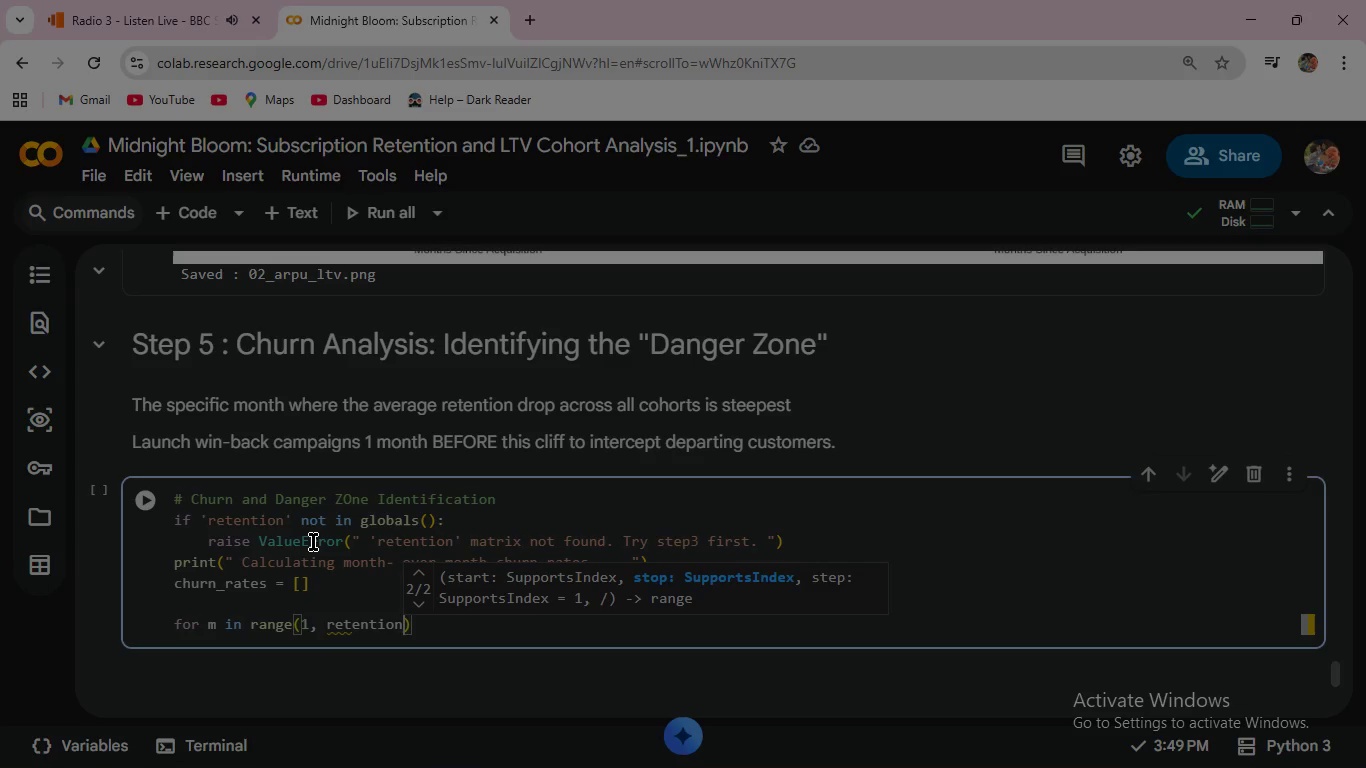 
type(.shape[1)
 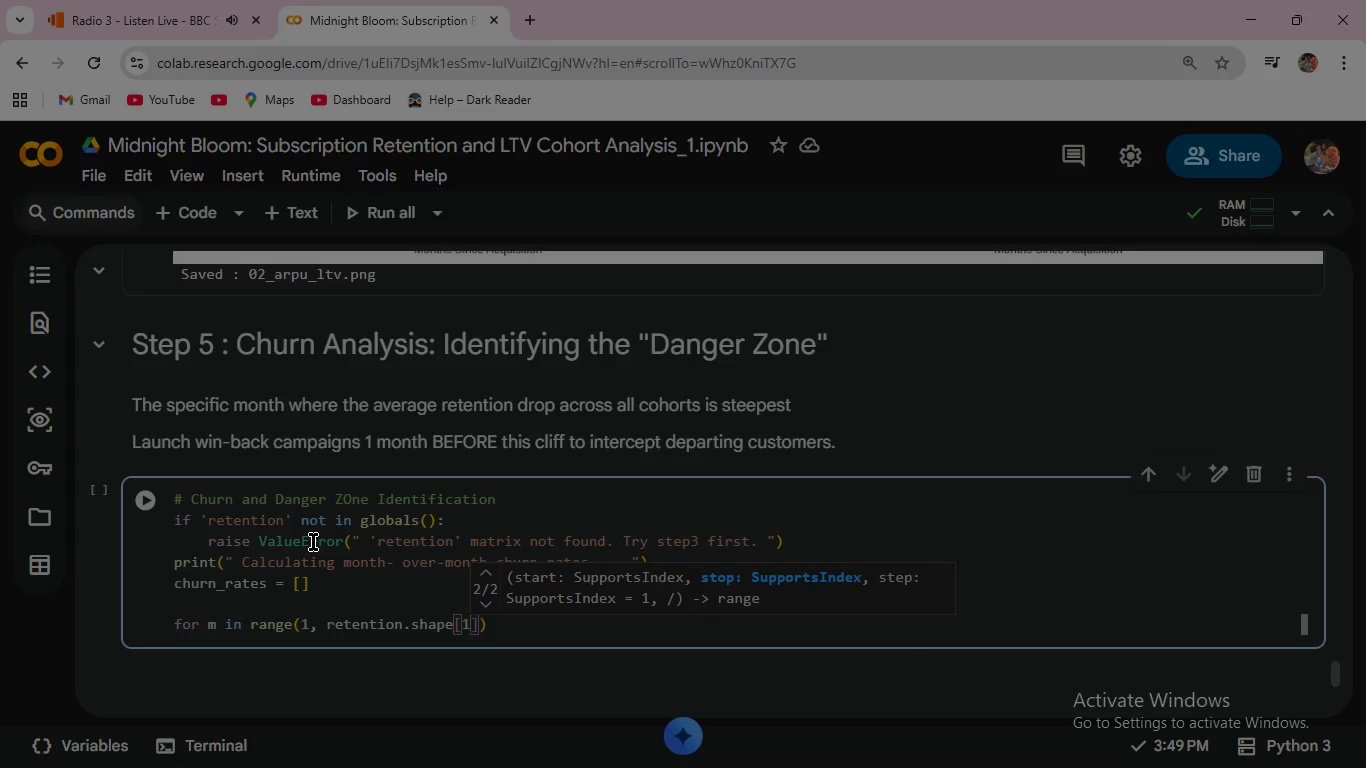 
key(ArrowRight)
 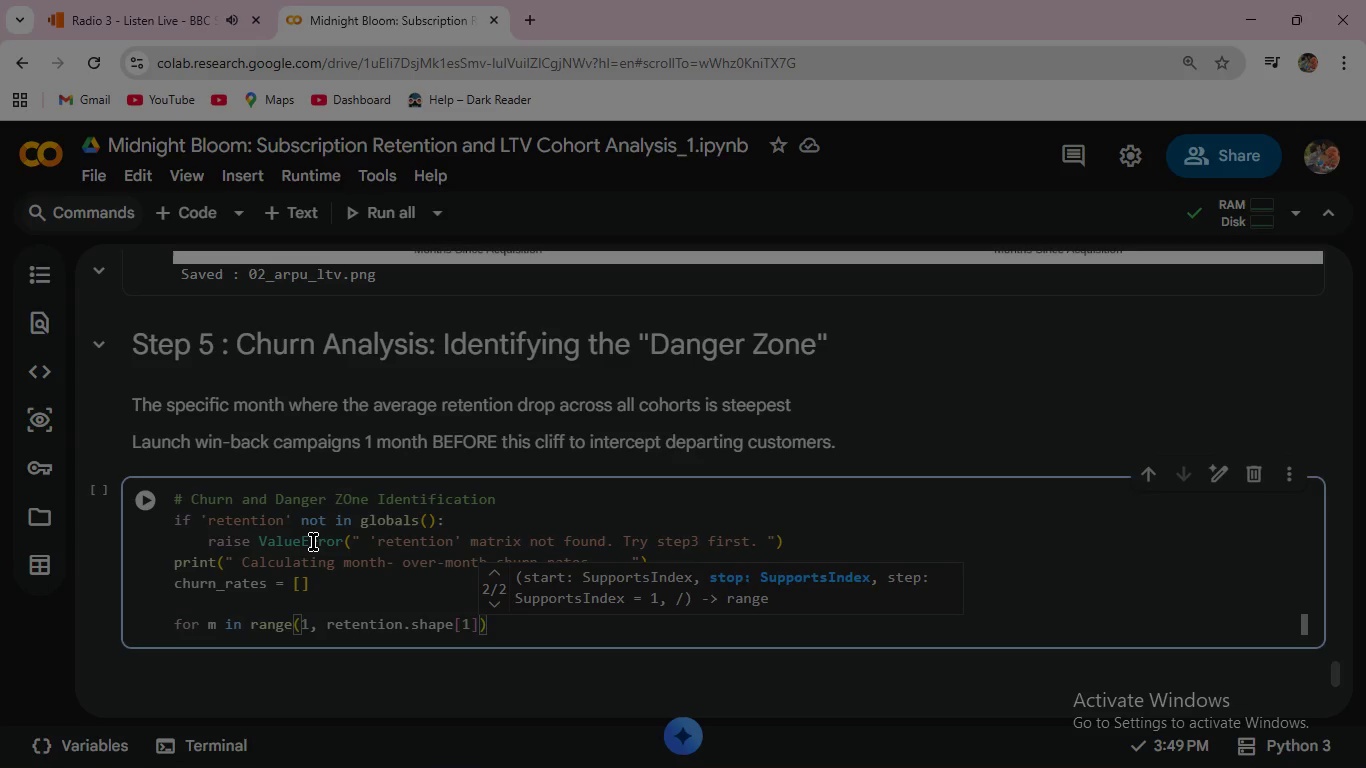 
key(ArrowRight)
 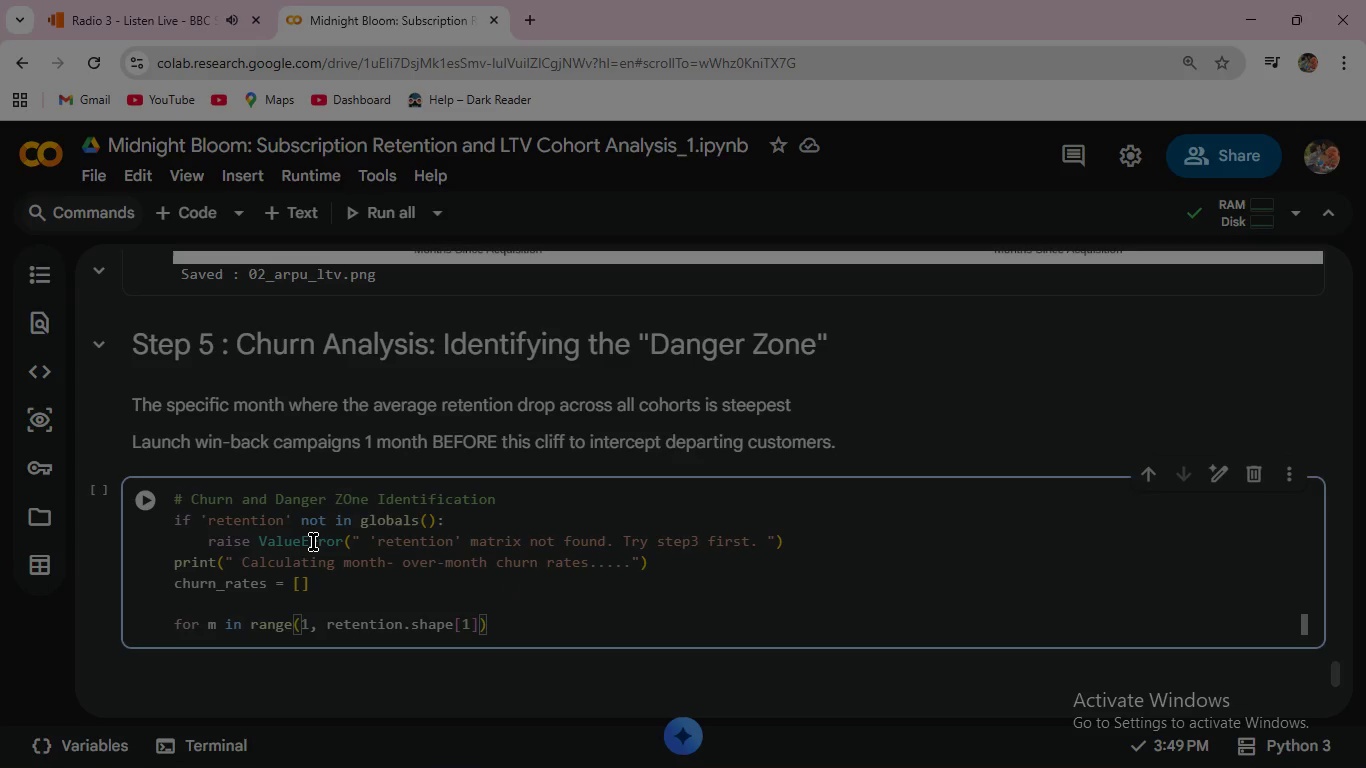 
key(Shift+Semicolon)
 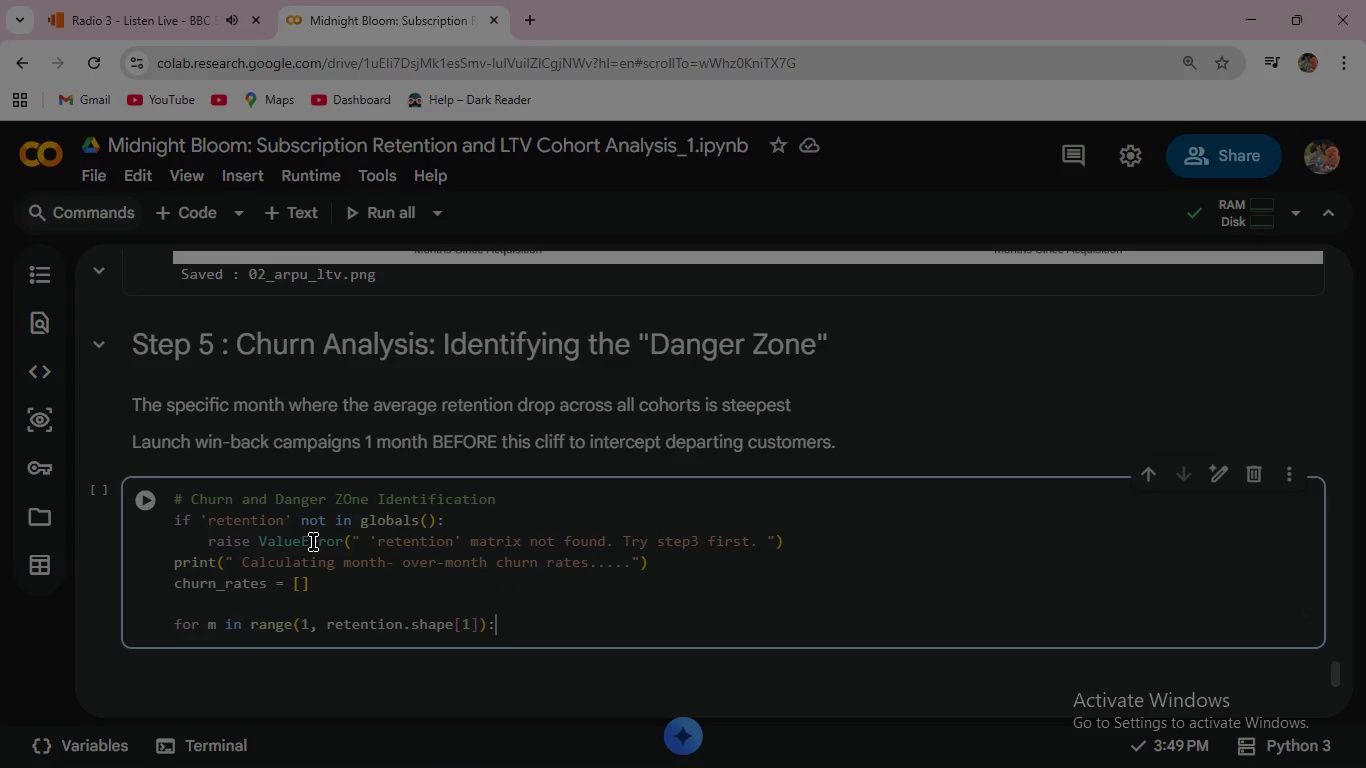 
key(Enter)
 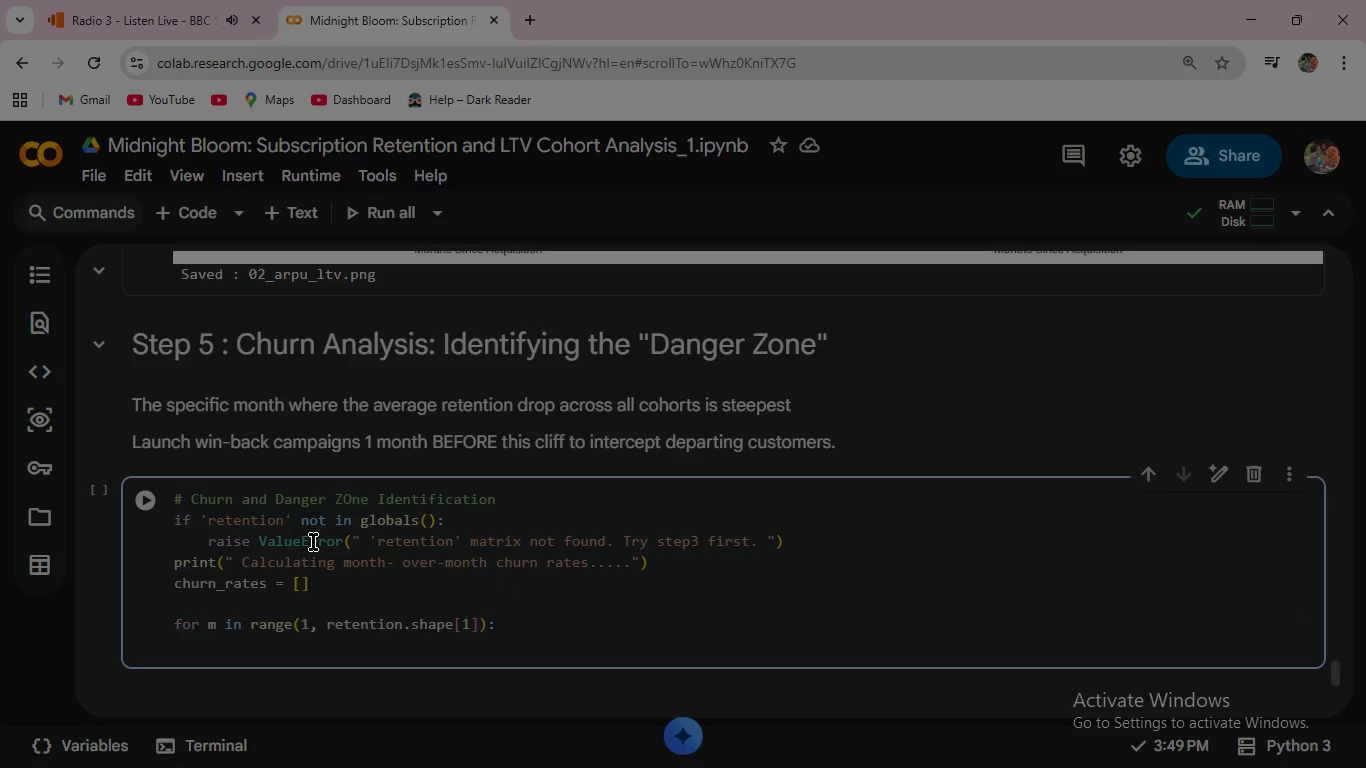 
type(  valid = retention.iloc[:, [m-1, m)
 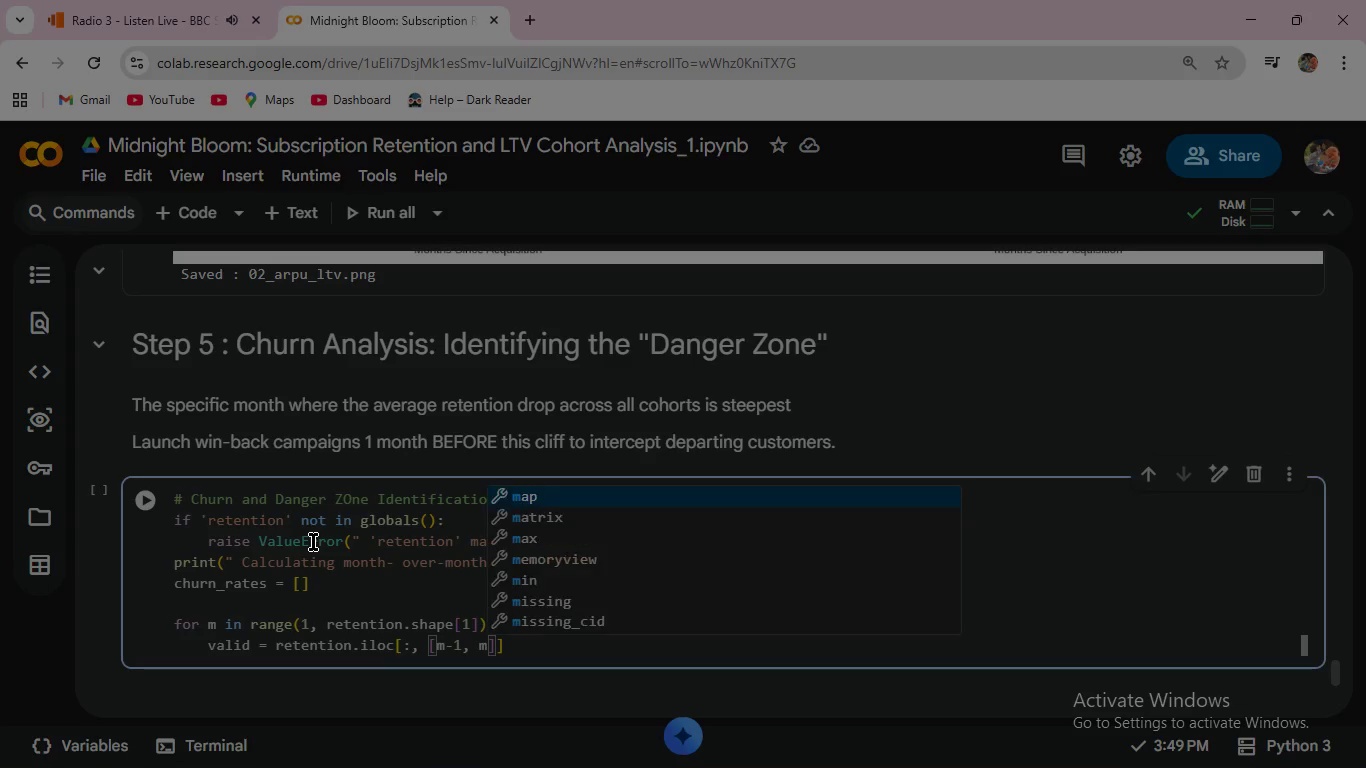 
key(ArrowRight)
 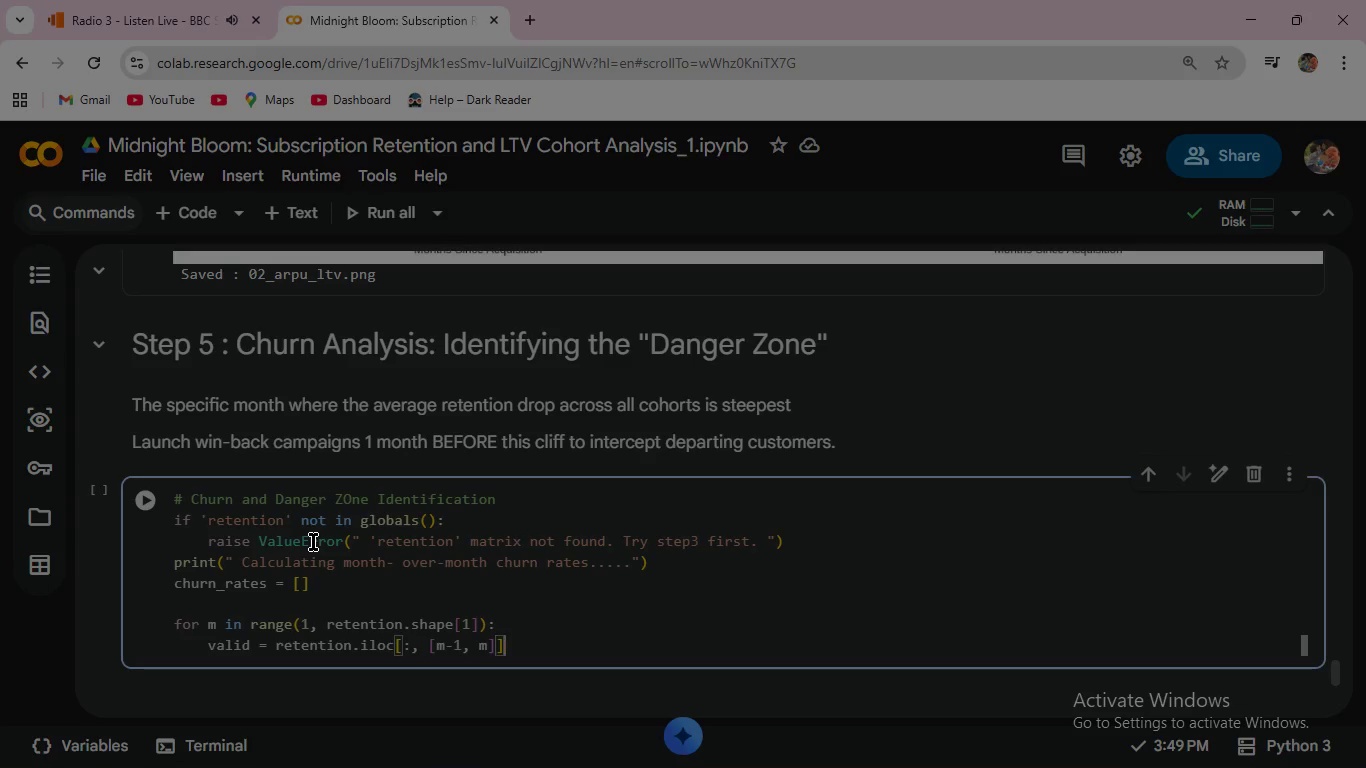 
key(ArrowRight)
 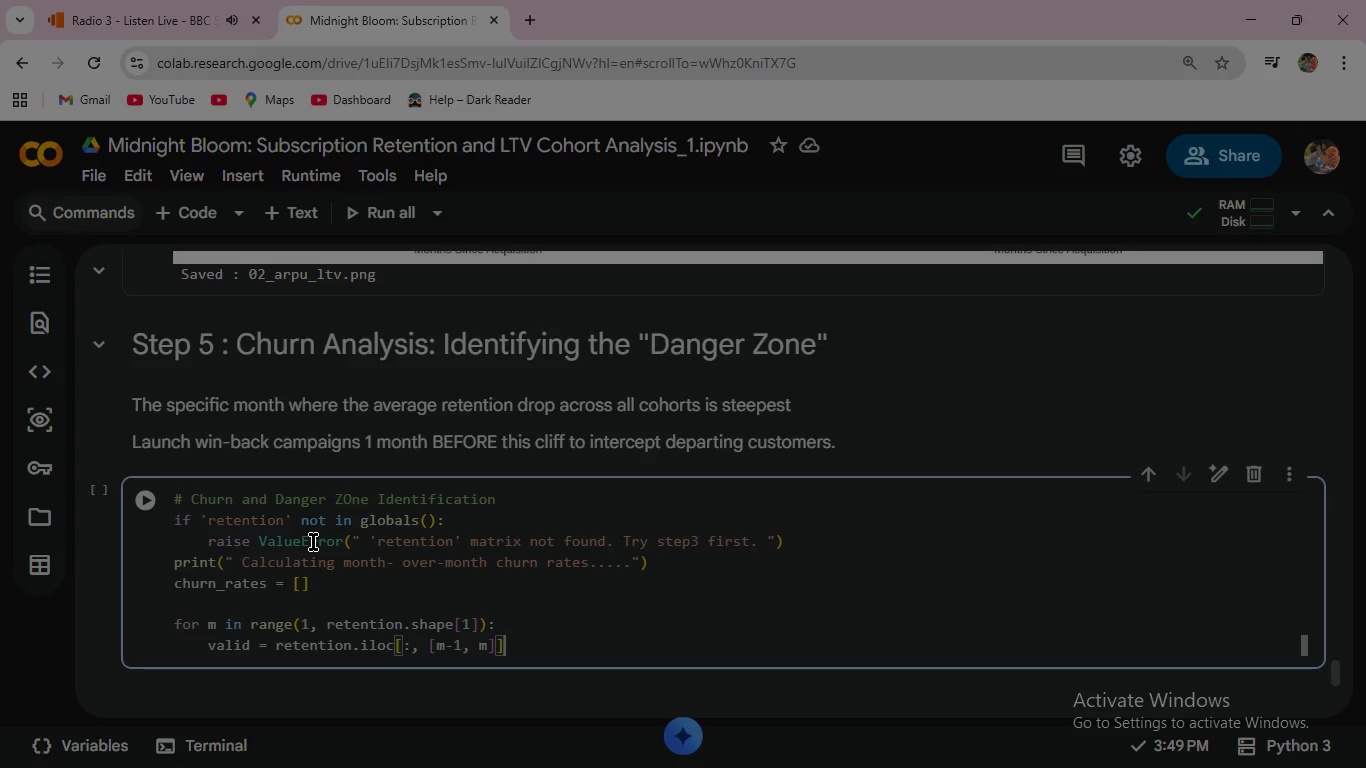 
wait(5.66)
 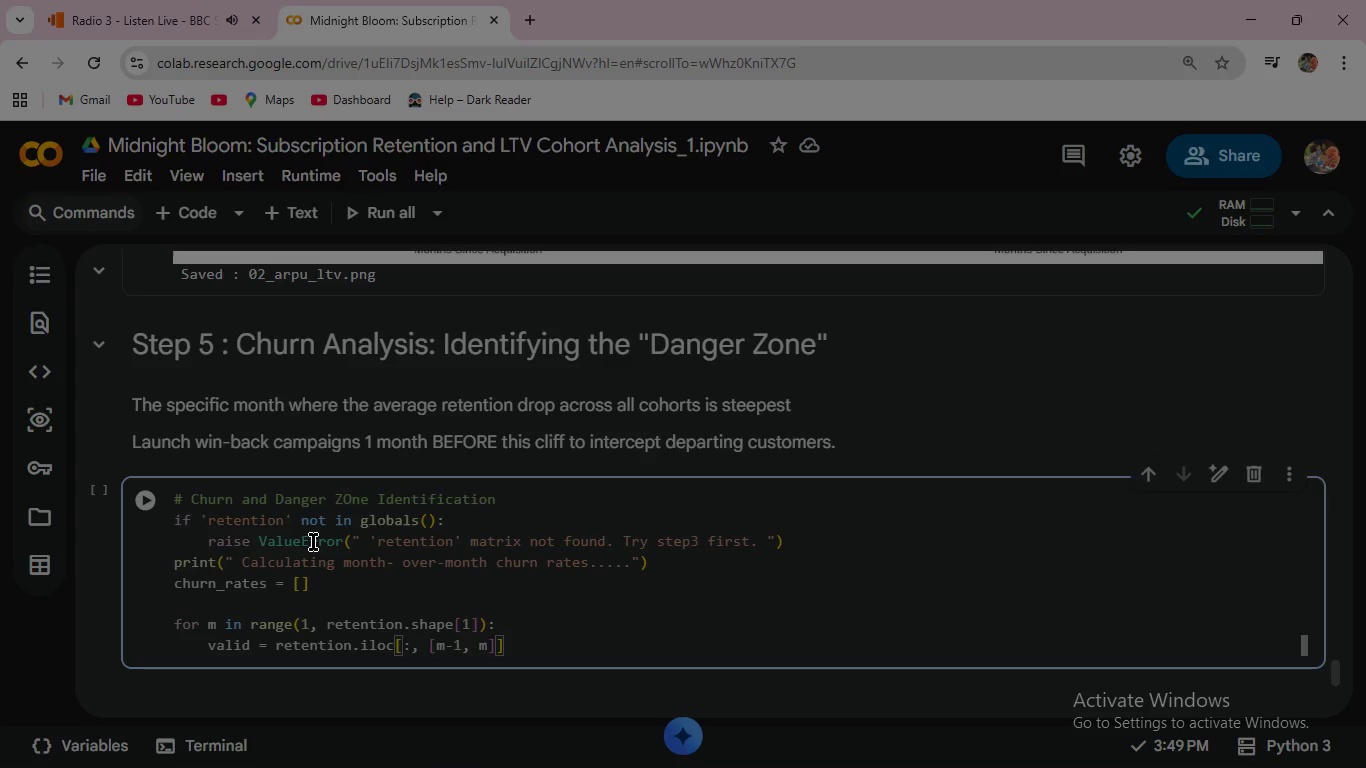 
type(.ropna)
key(Backspace)
key(Backspace)
key(Backspace)
key(Backspace)
key(Backspace)
type(dropna)
 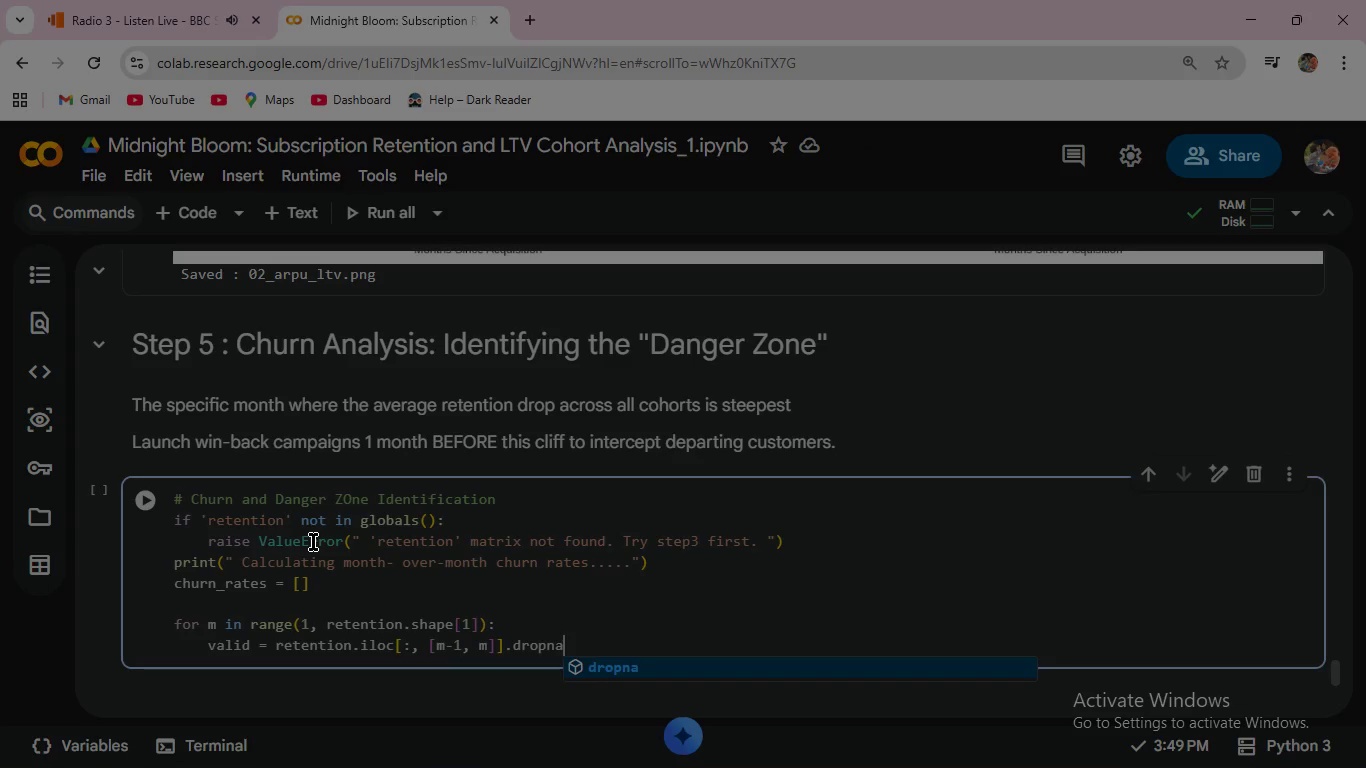 
key(Enter)
 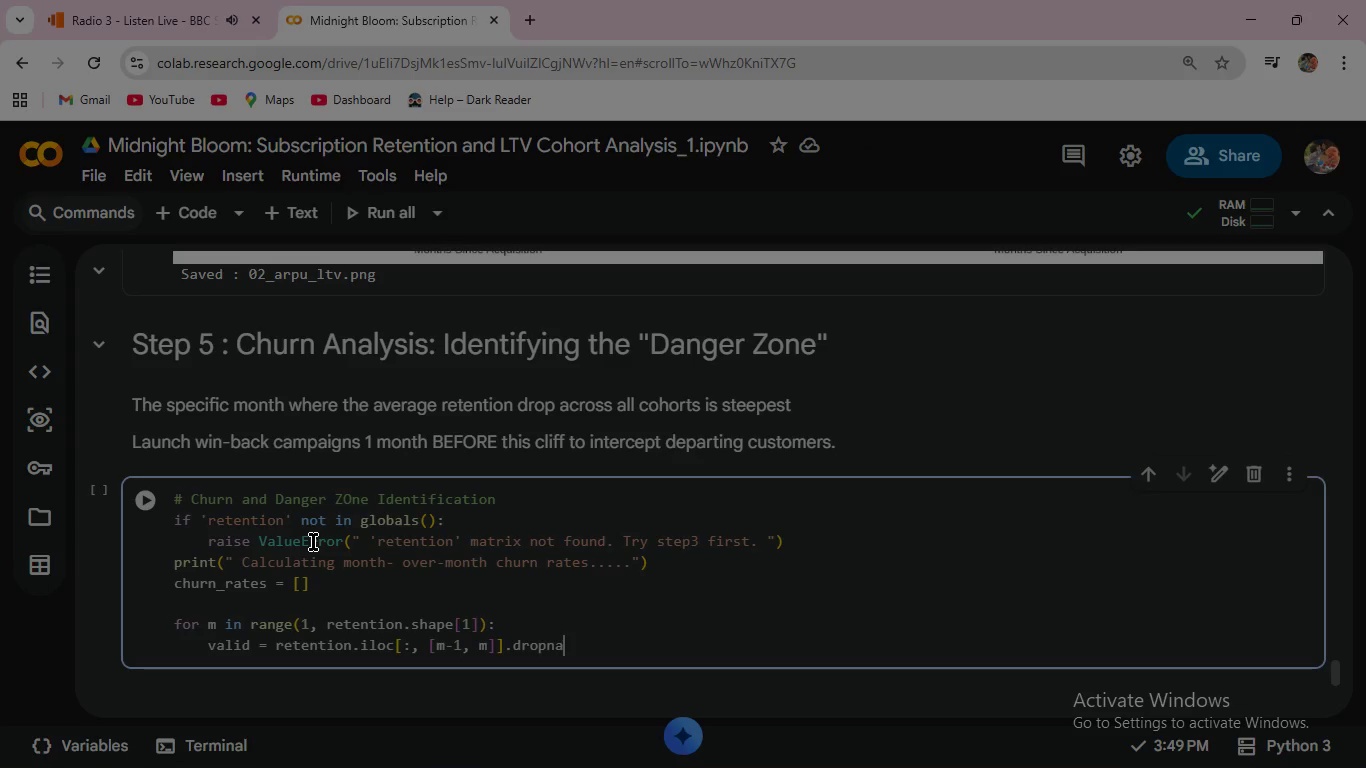 
type((axis=0, how='any)
 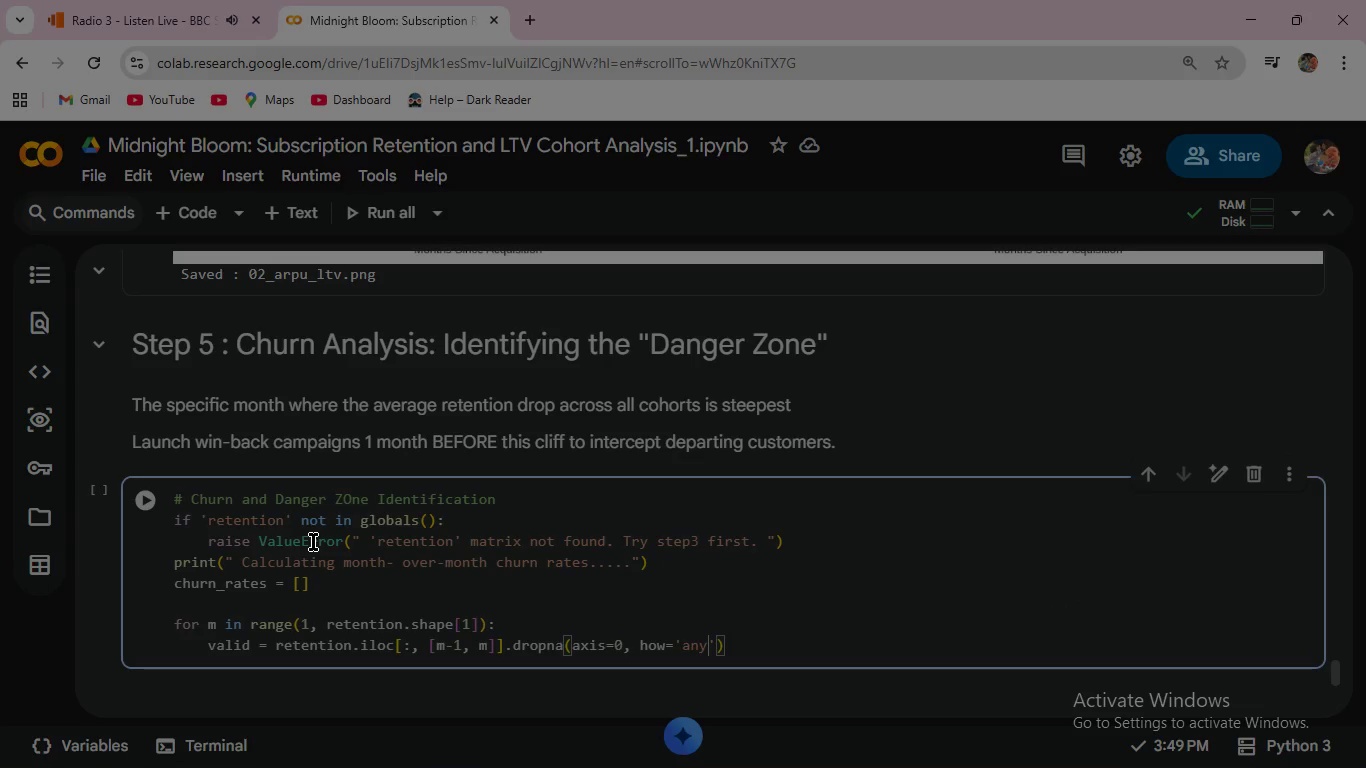 
key(ArrowRight)
 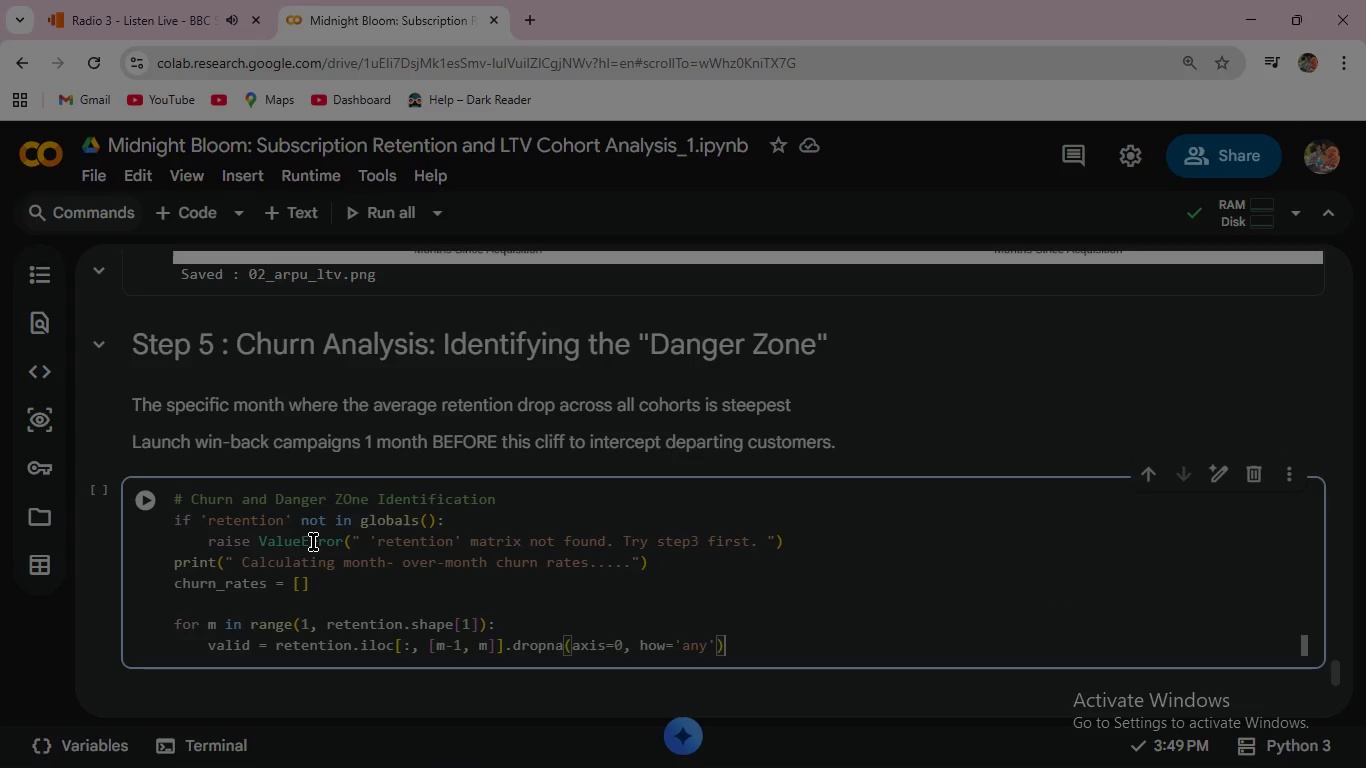 
key(ArrowRight)
 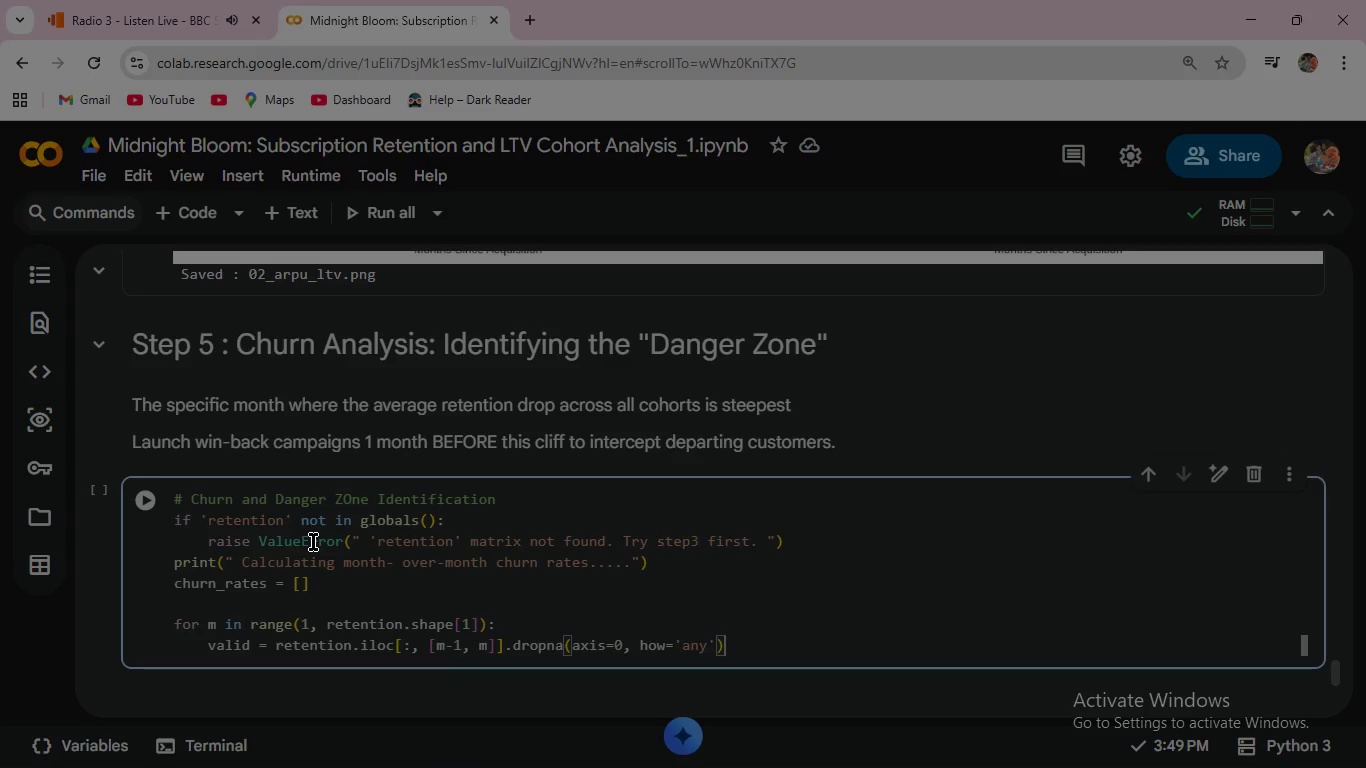 
key(Enter)
 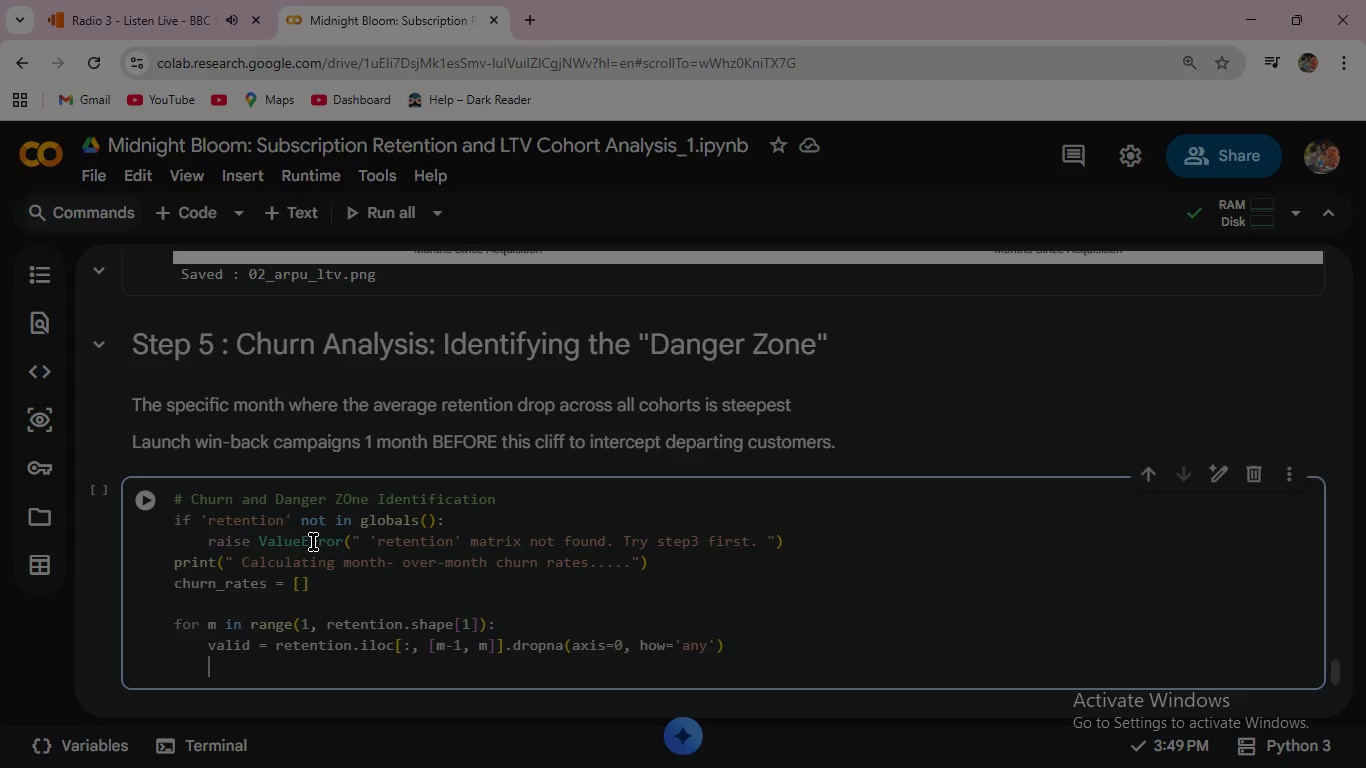 
type(if)
 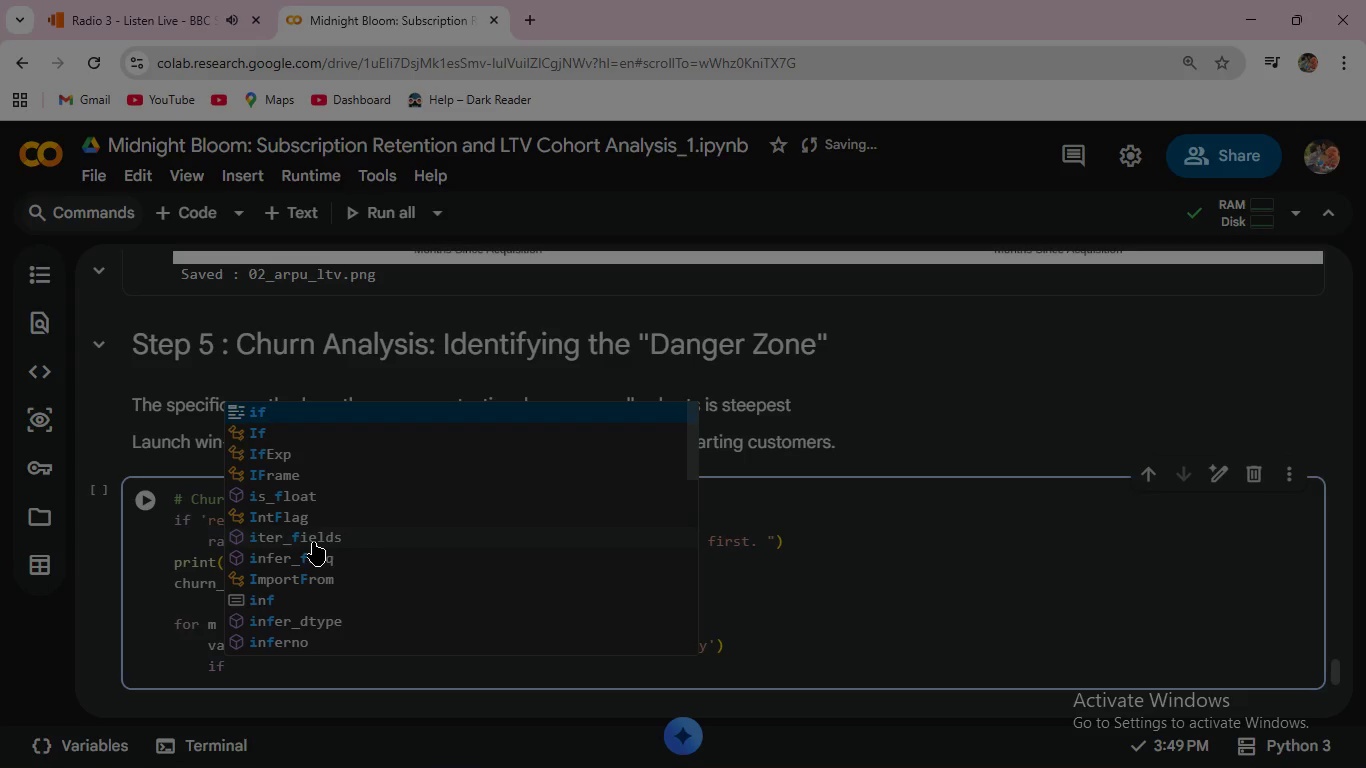 
type( len(valid)
 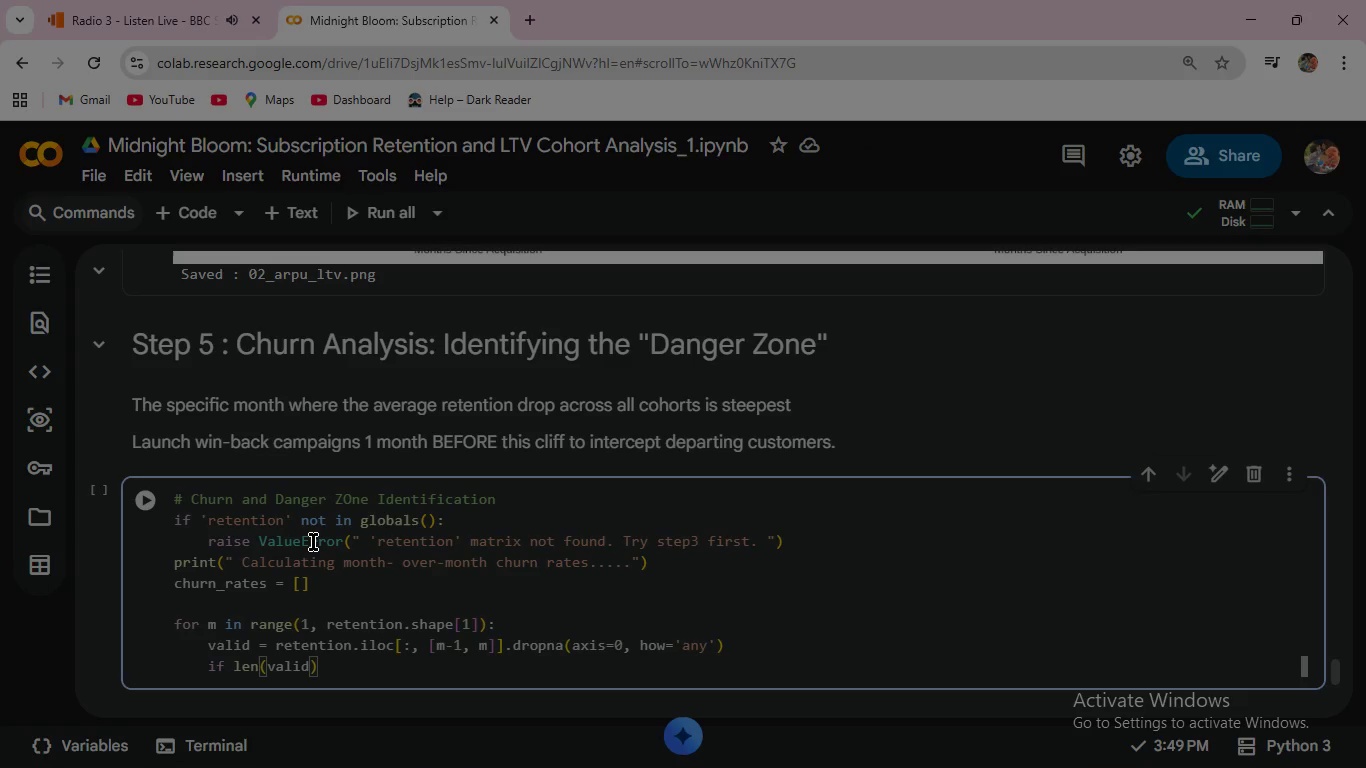 
key(ArrowRight)
 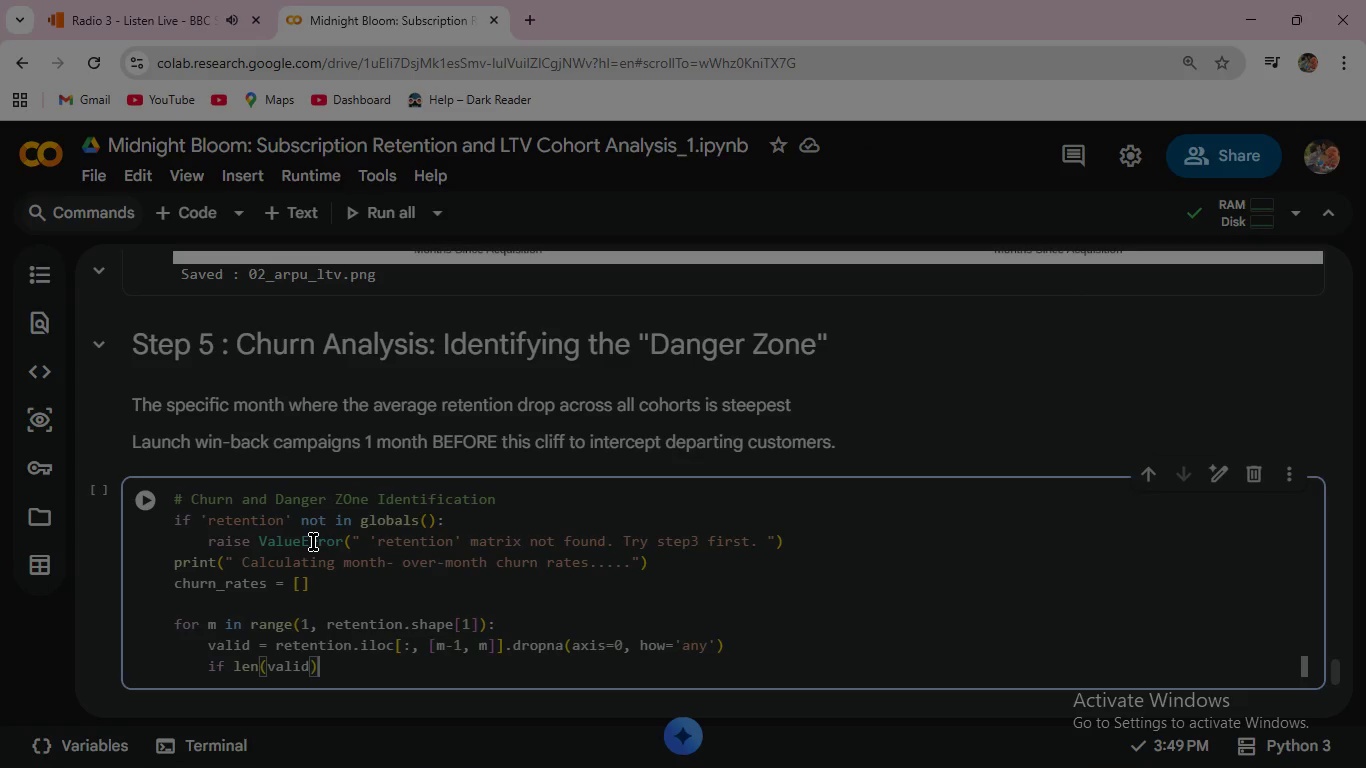 
key(Space)
 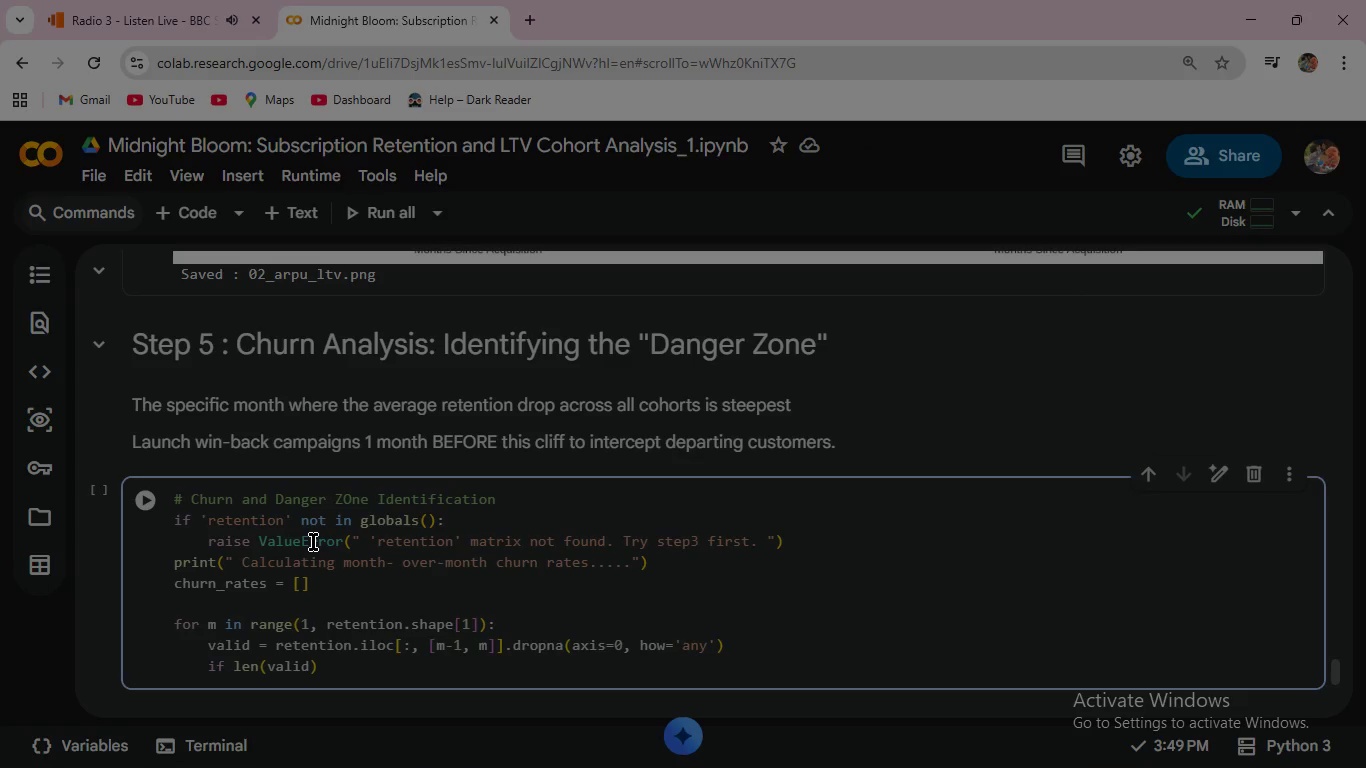 
key(Shift+Period)
 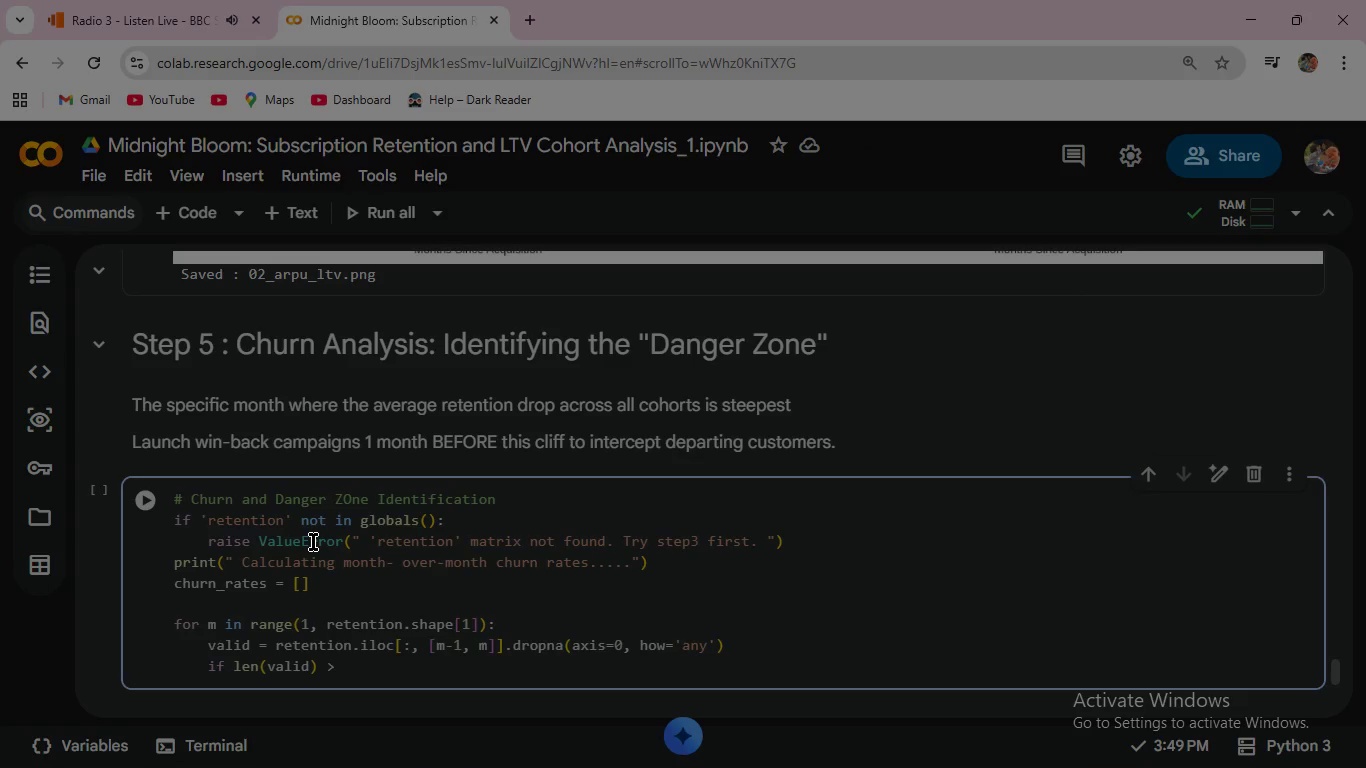 
key(Equal)
 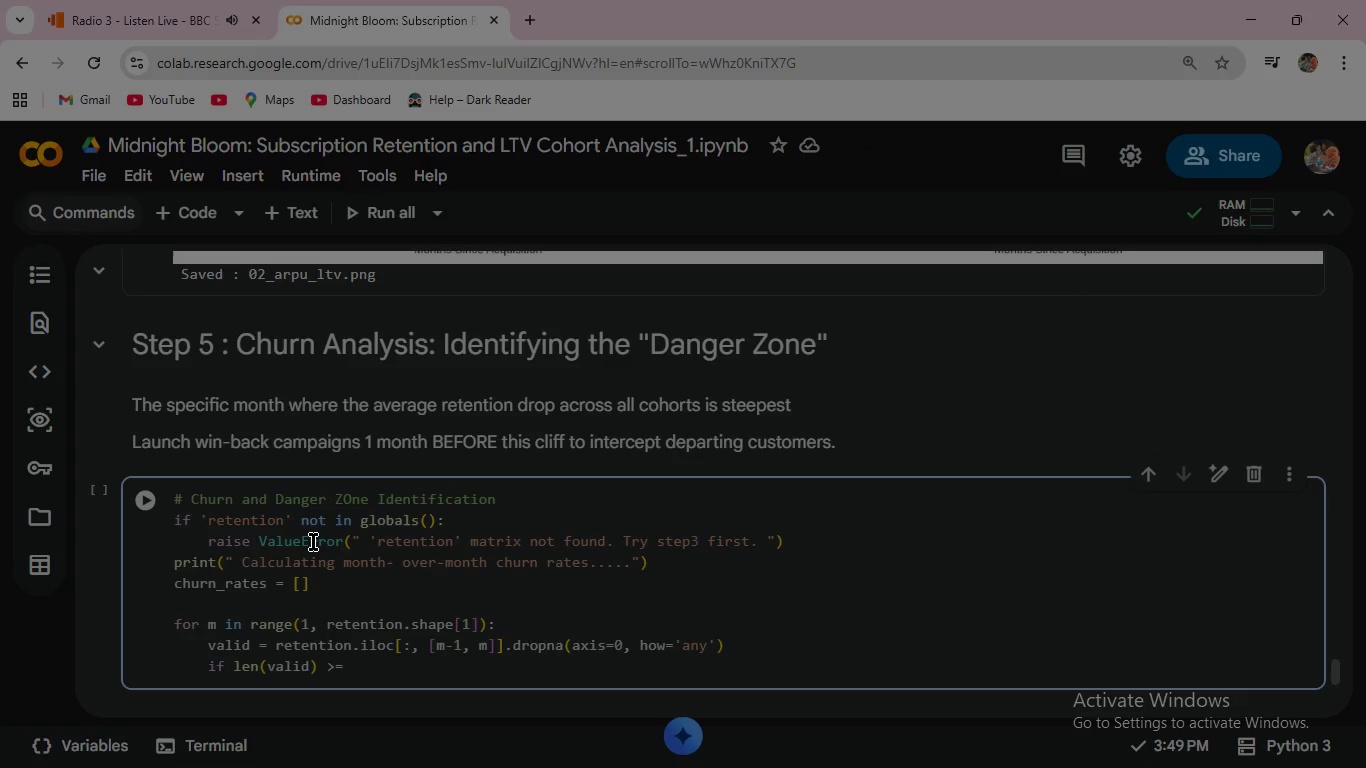 
key(Space)
 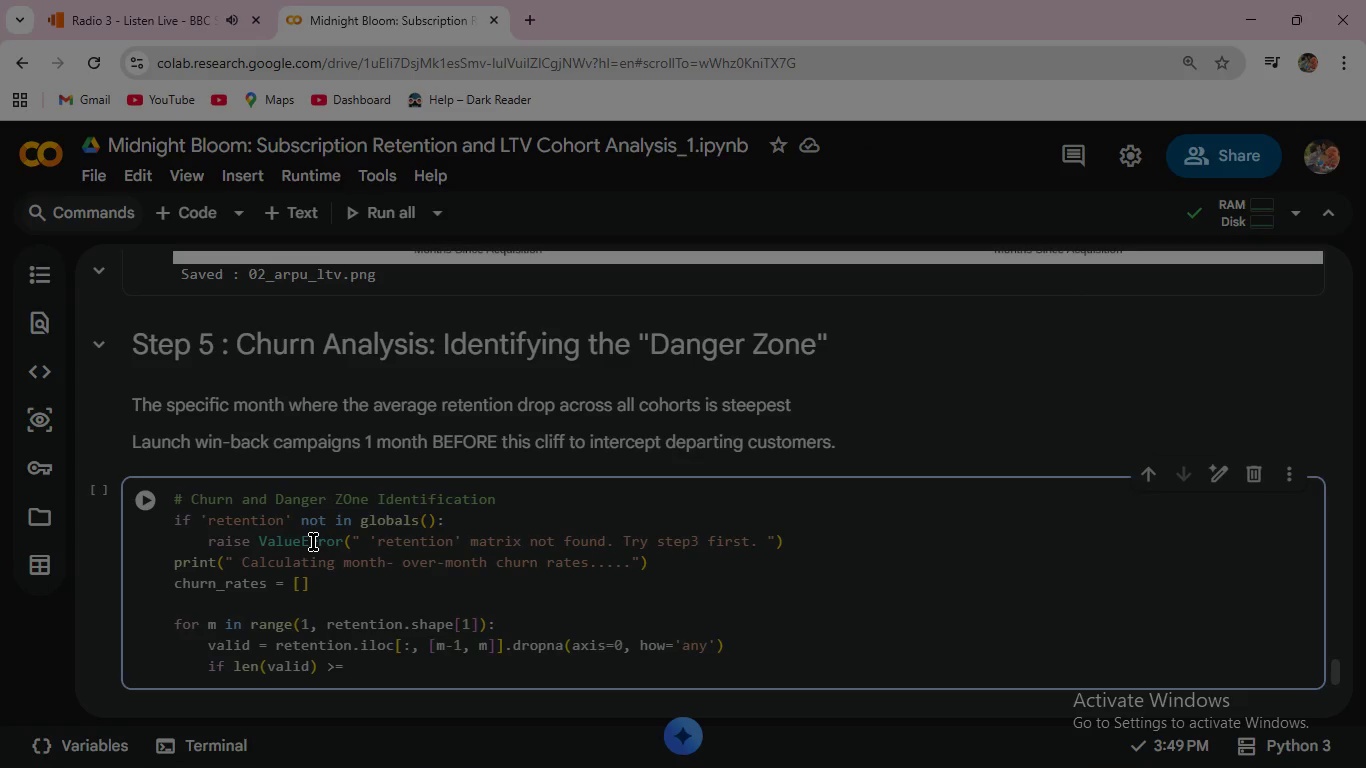 
key(3)
 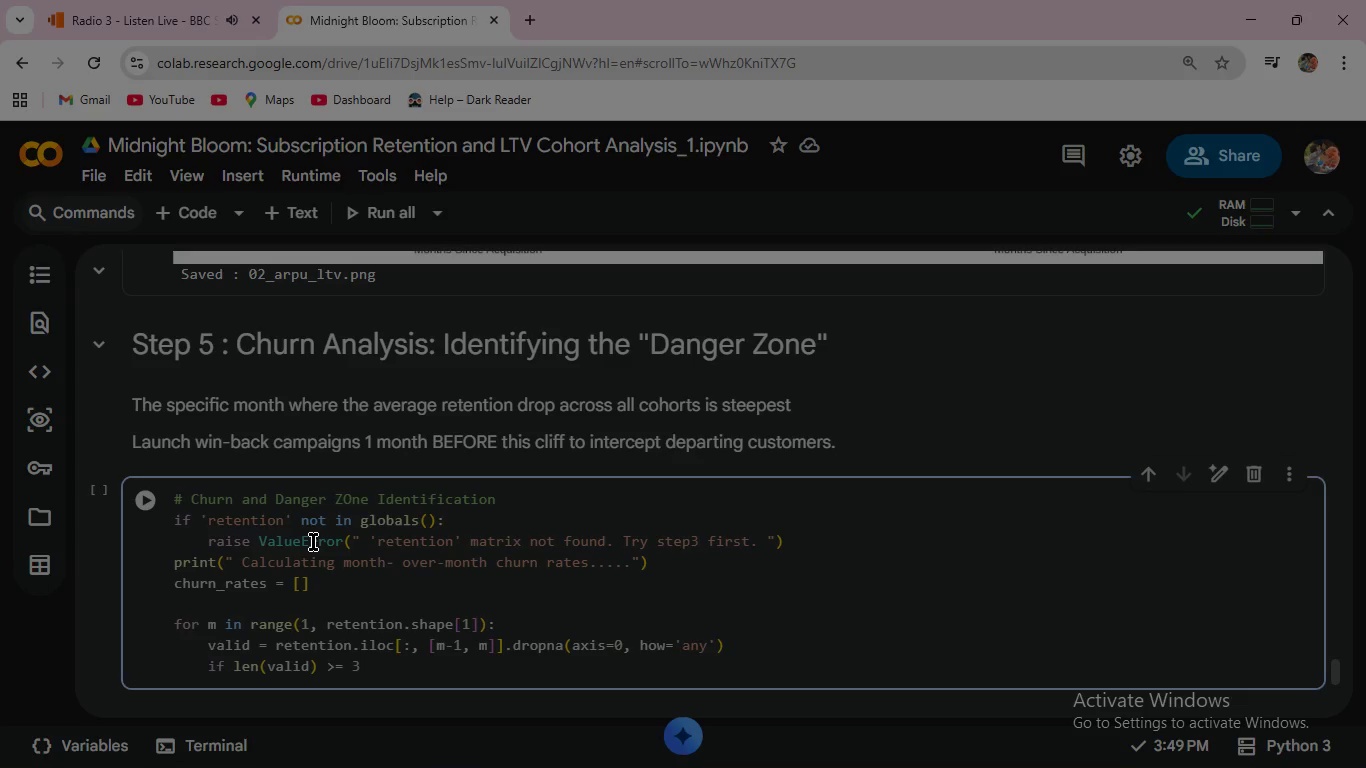 
key(Shift+Semicolon)
 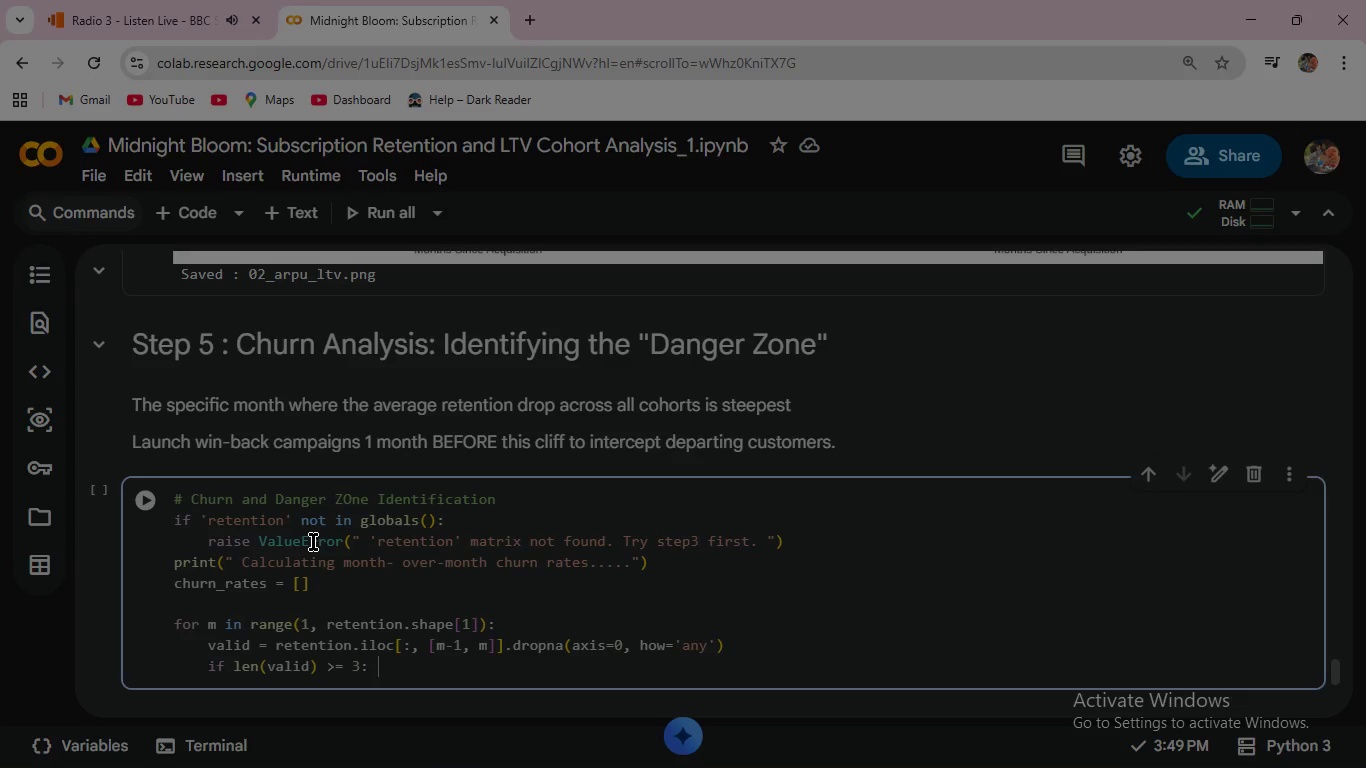 
key(Space)
 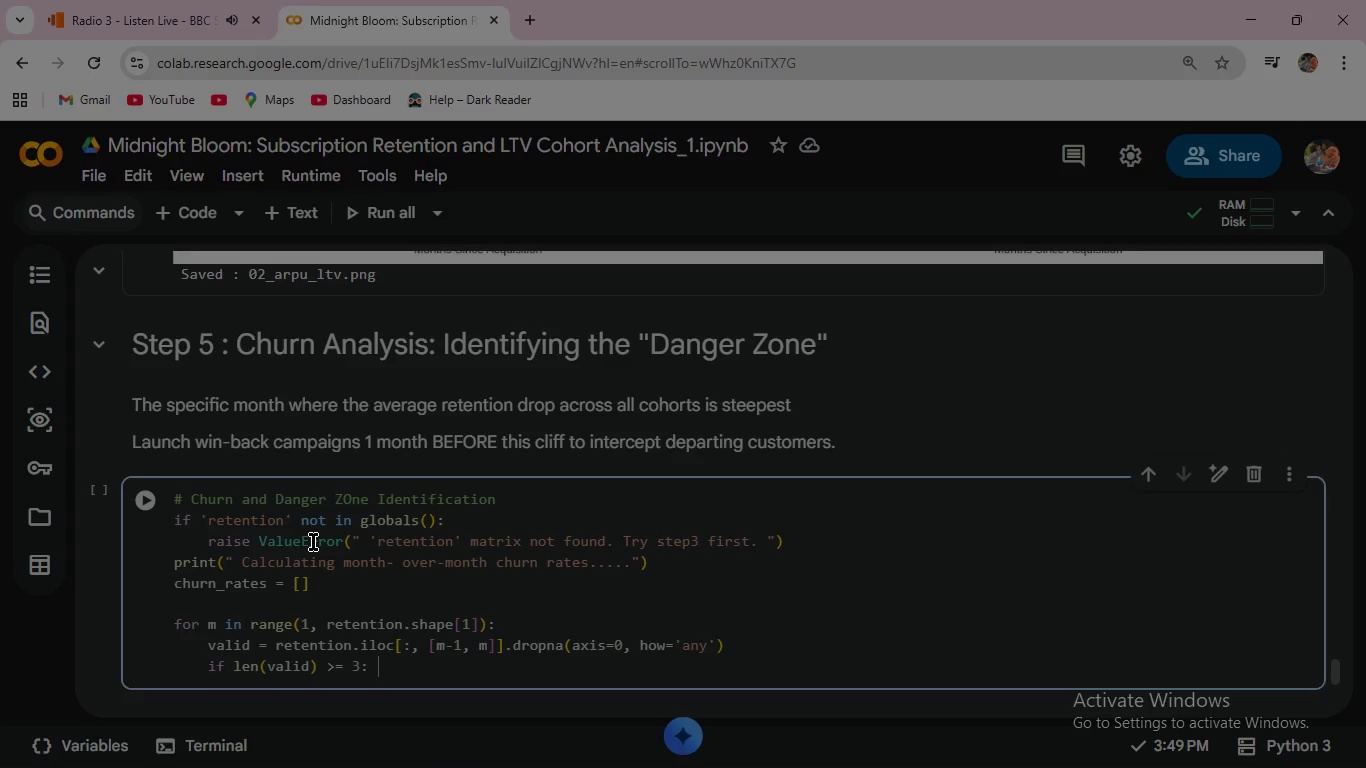 
key(Enter)
 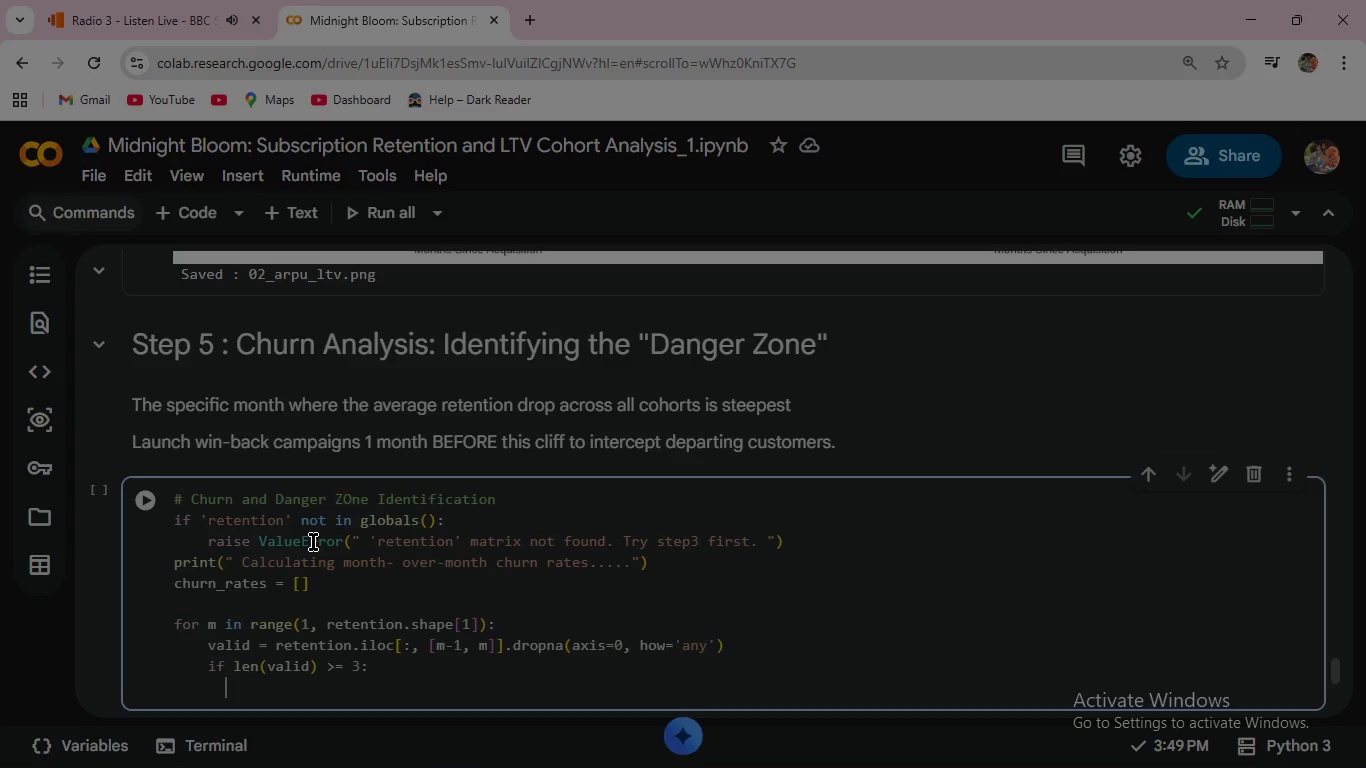 
wait(16.92)
 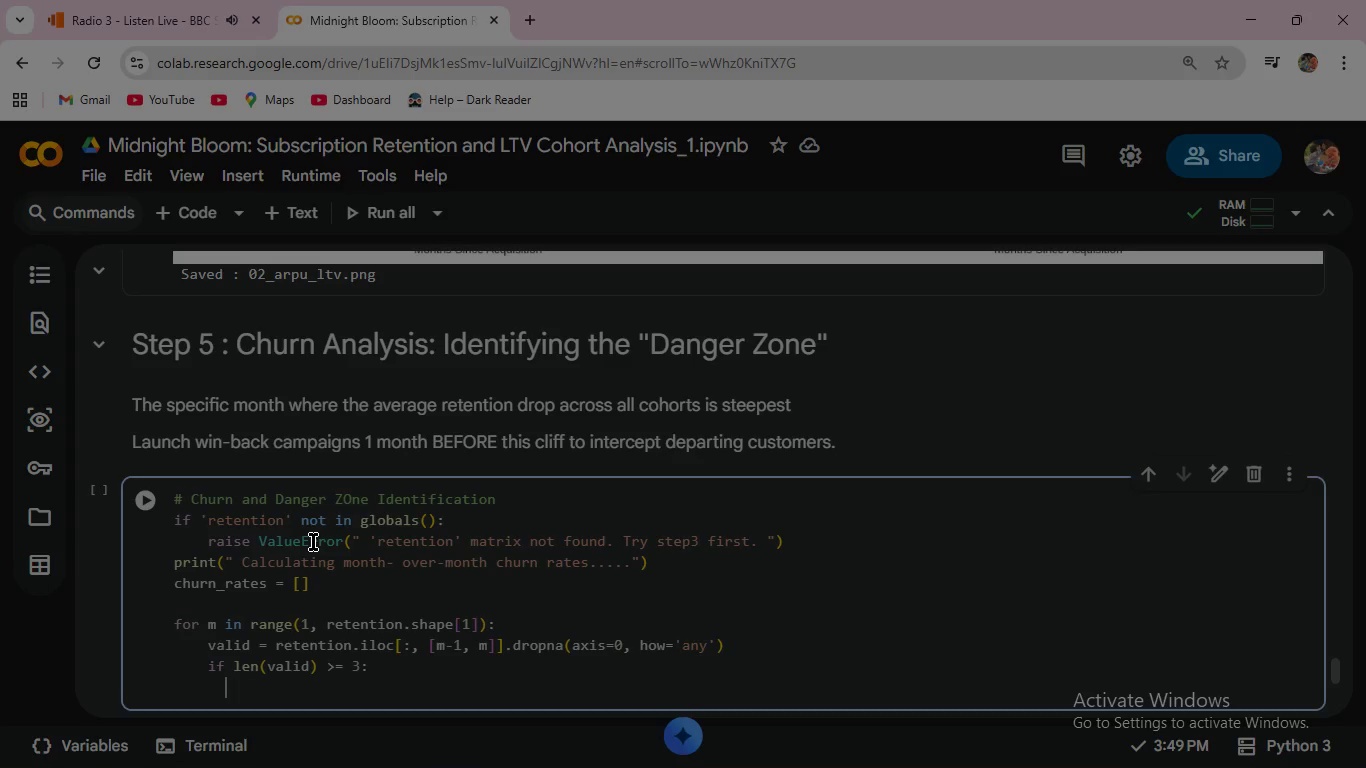 
type( prev, curr = valid.iloc[:, 0)
 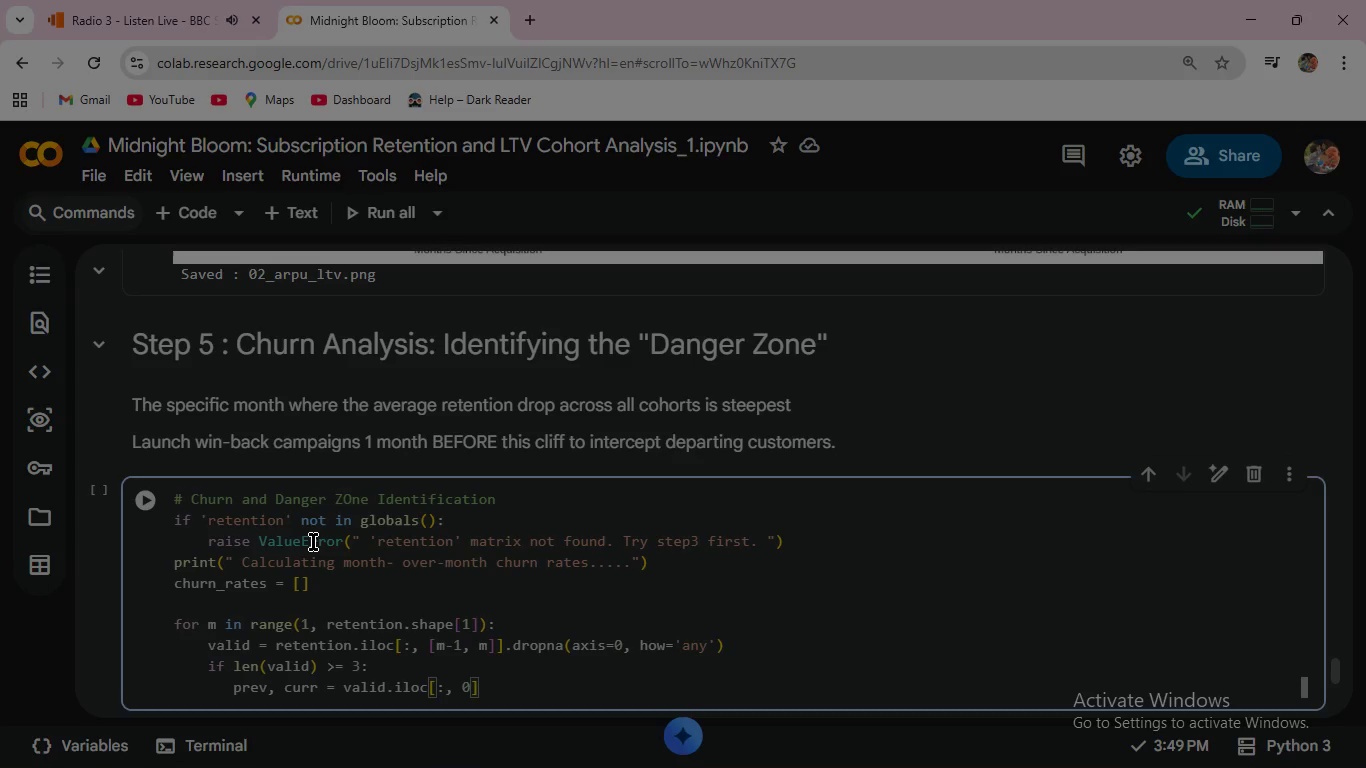 
key(ArrowRight)
 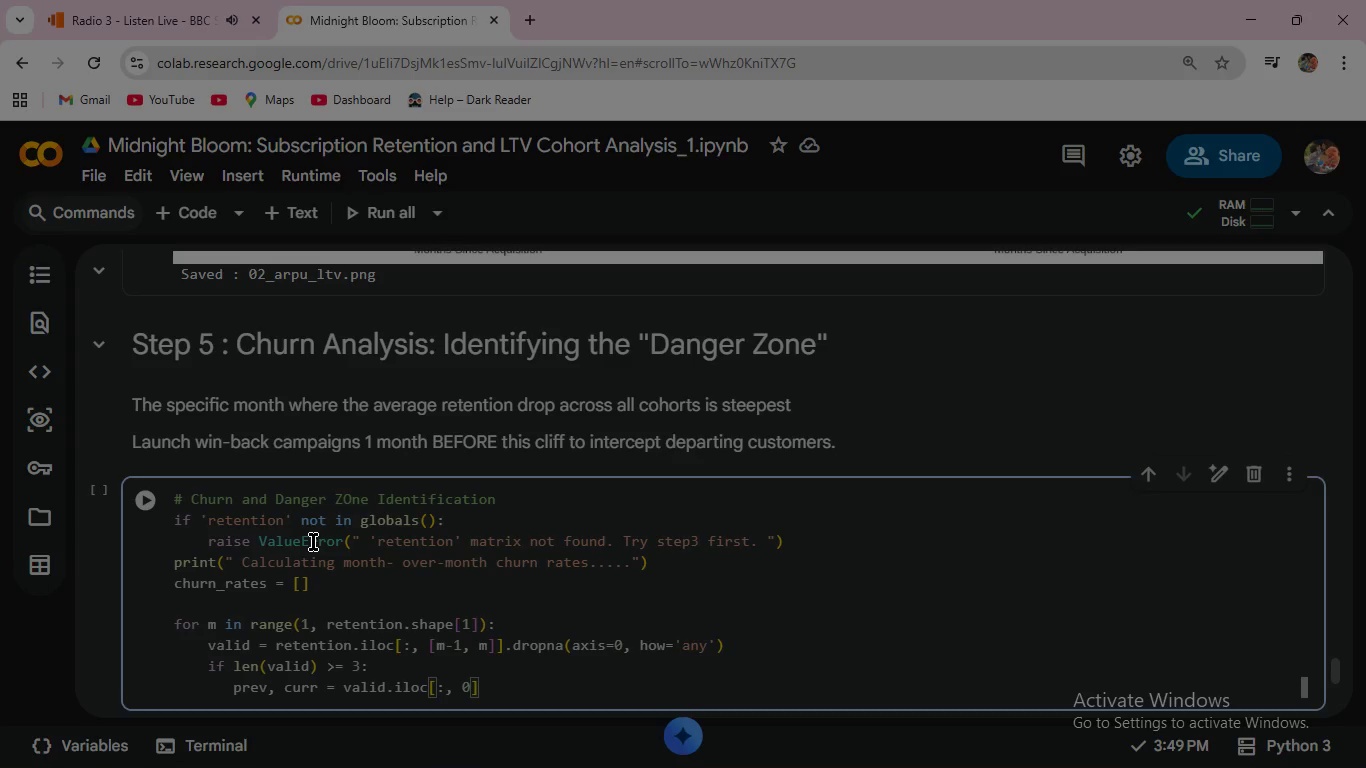 
type(.mean()
 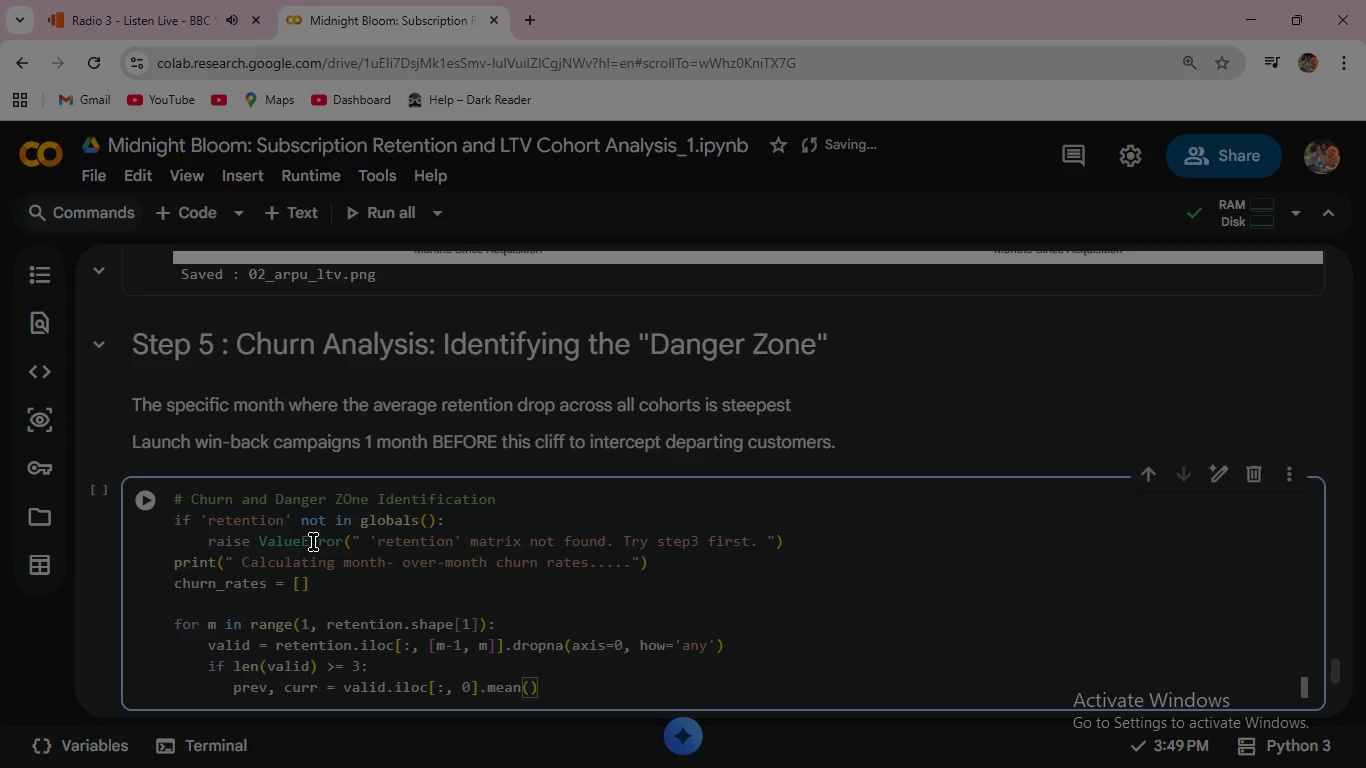 
key(ArrowRight)
 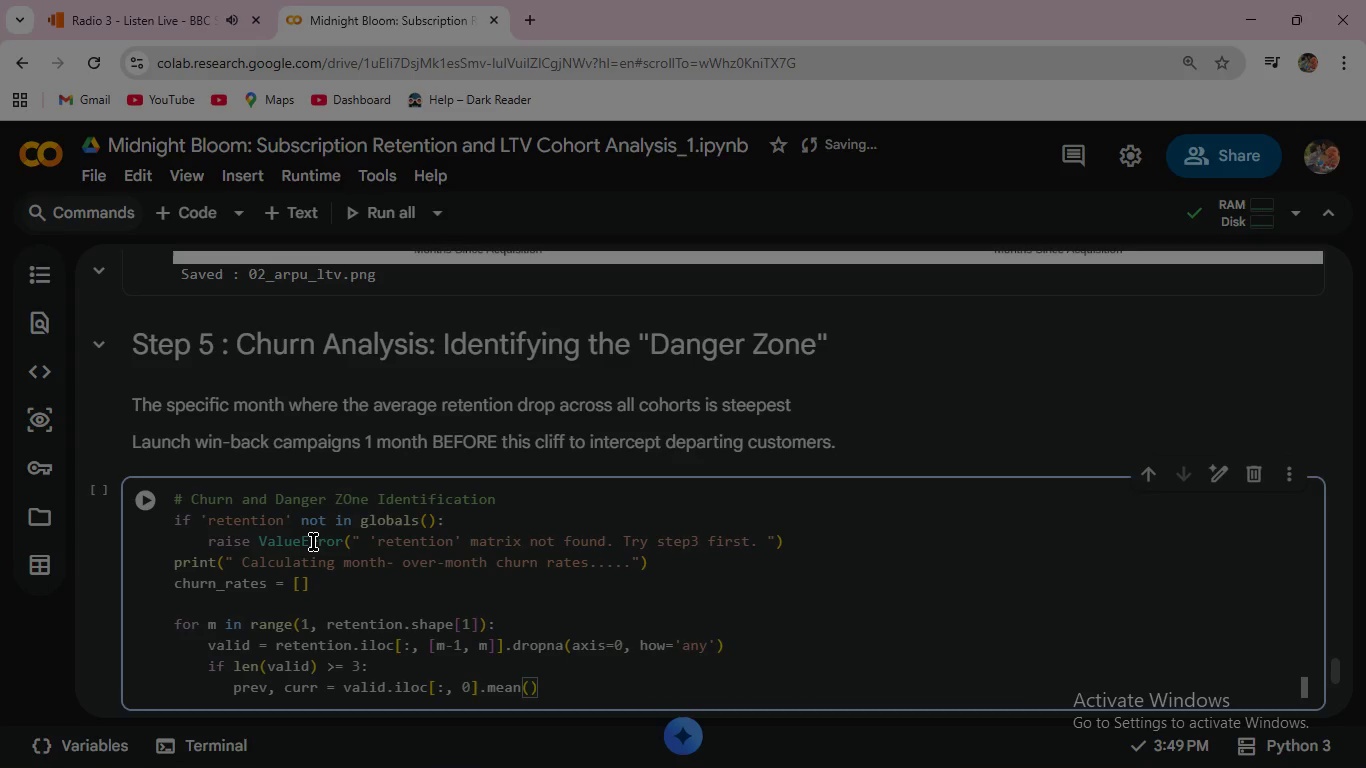 
type(, valid)
 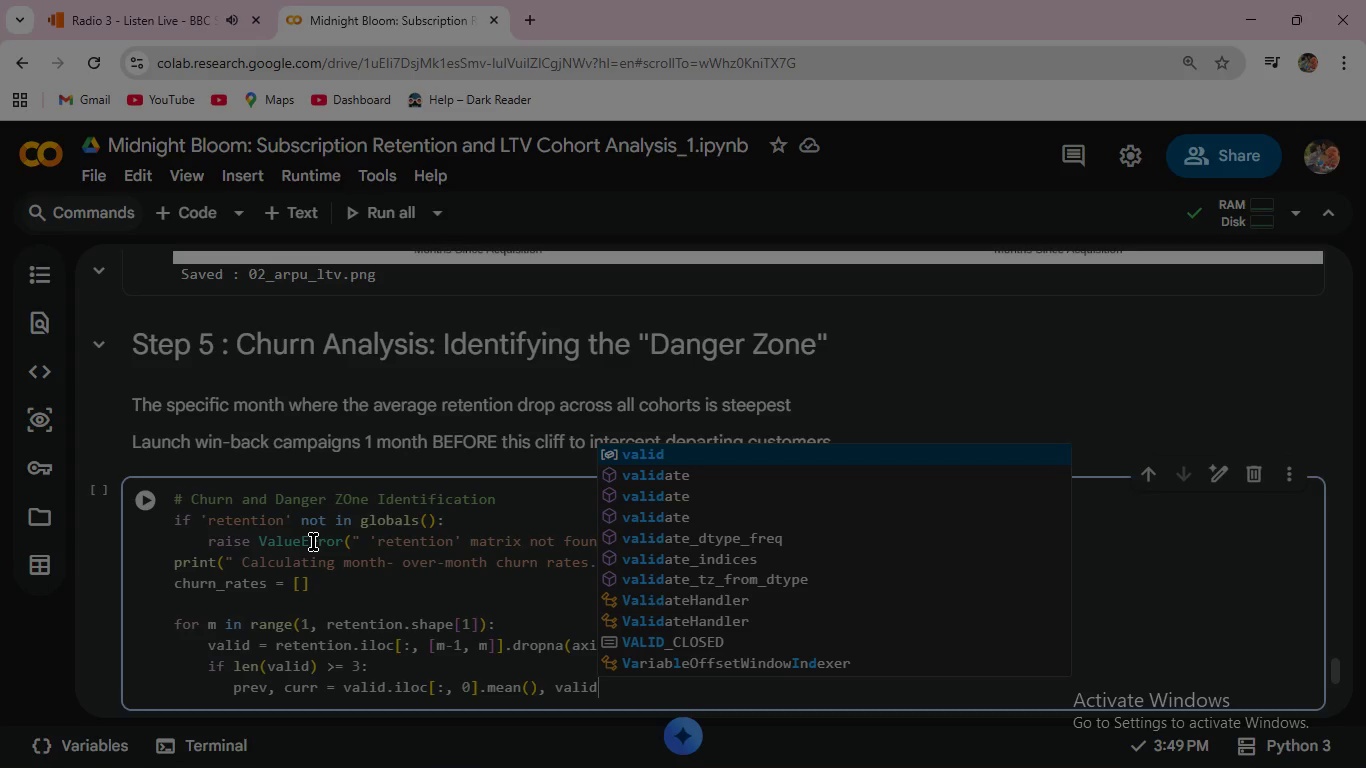 
type(.iloc[:, 1)
 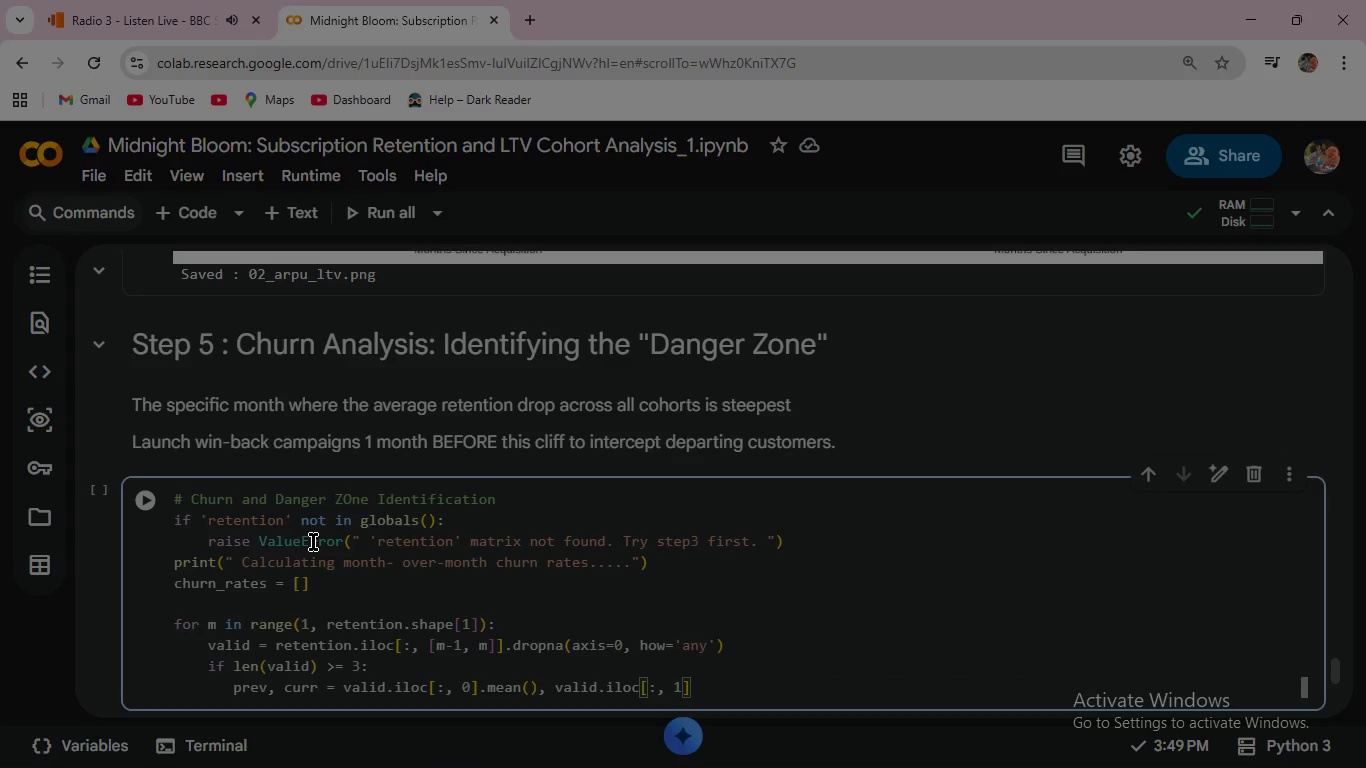 
key(ArrowRight)
 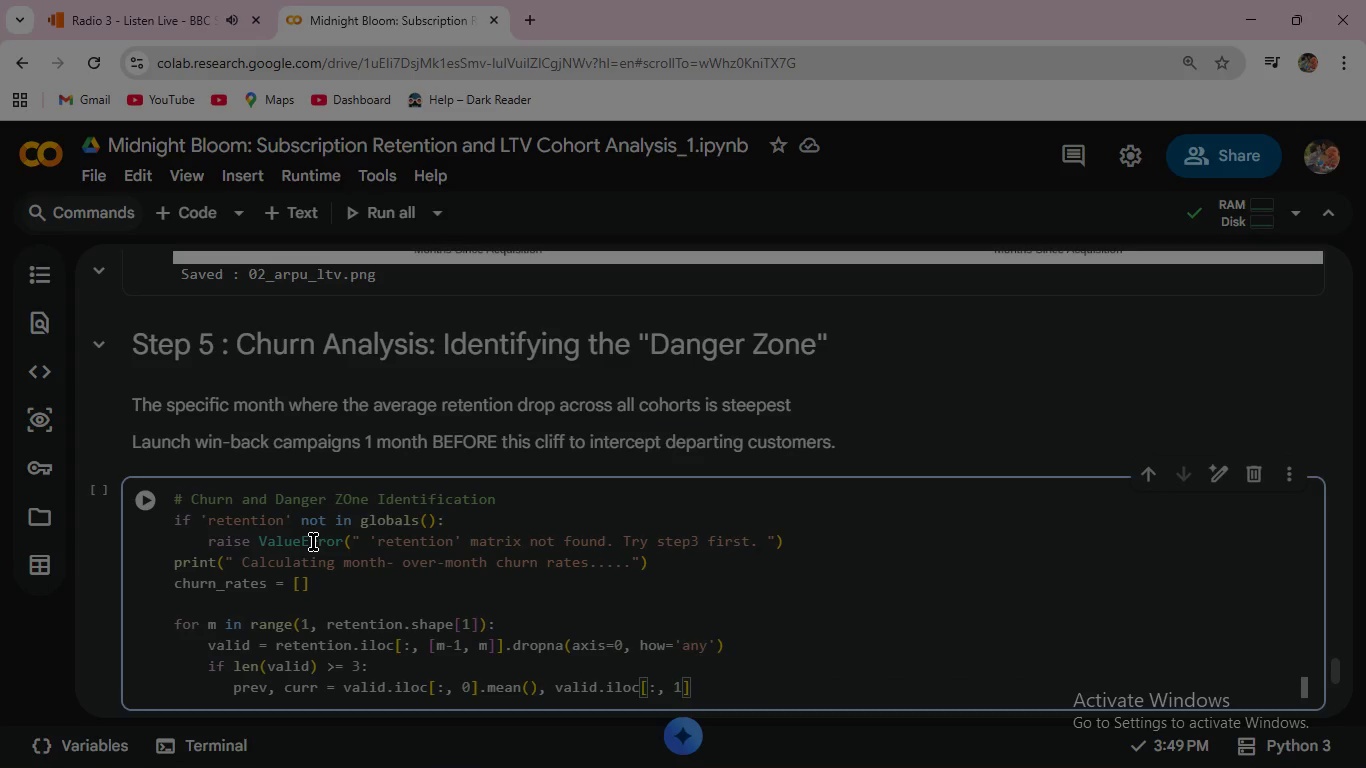 
key(ArrowRight)
 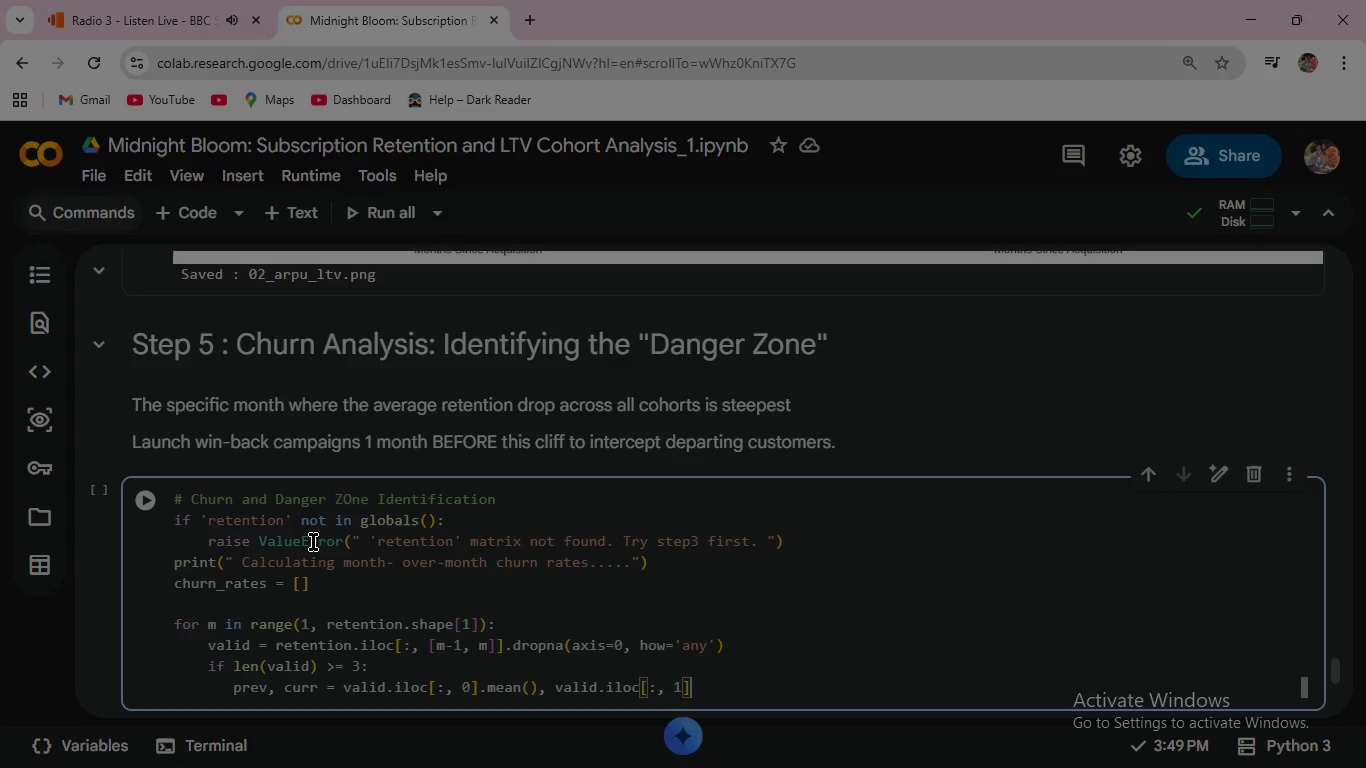 
type(.mean()
 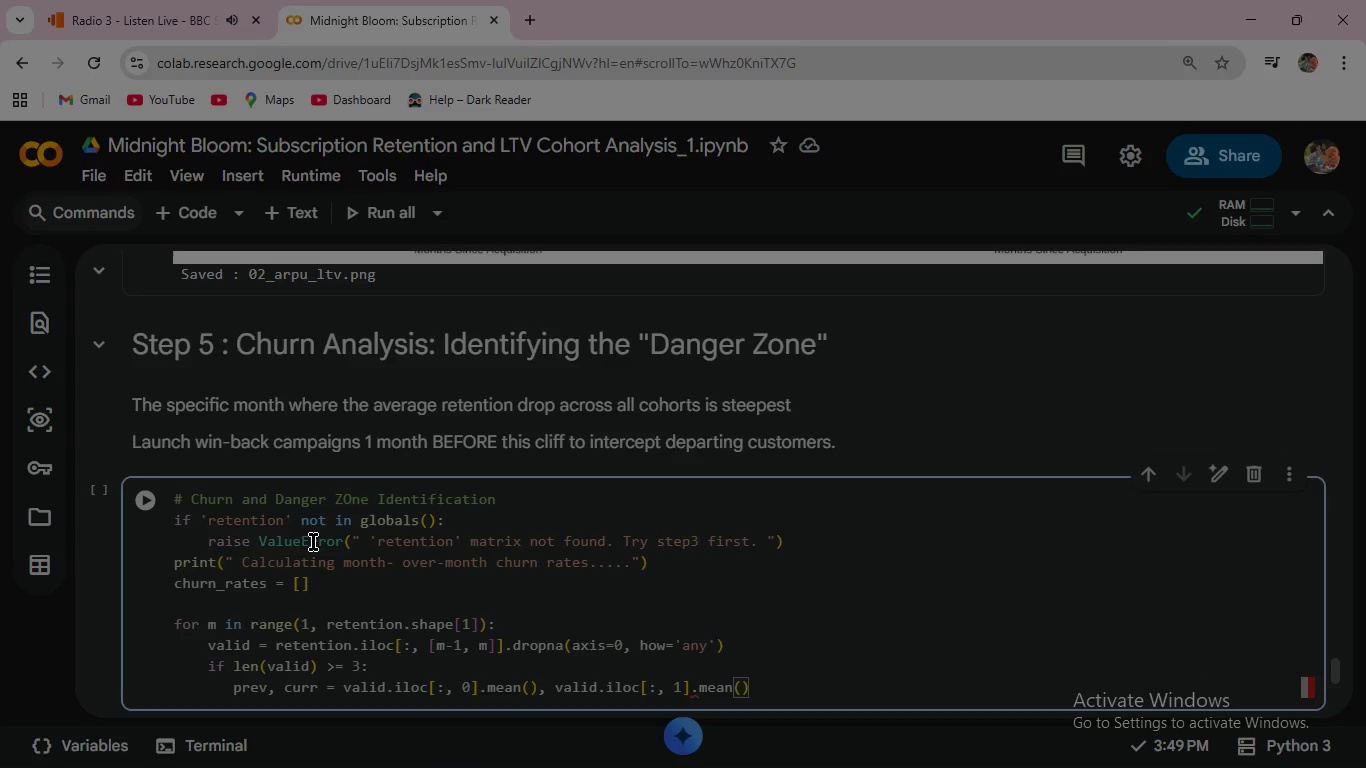 
key(ArrowRight)
 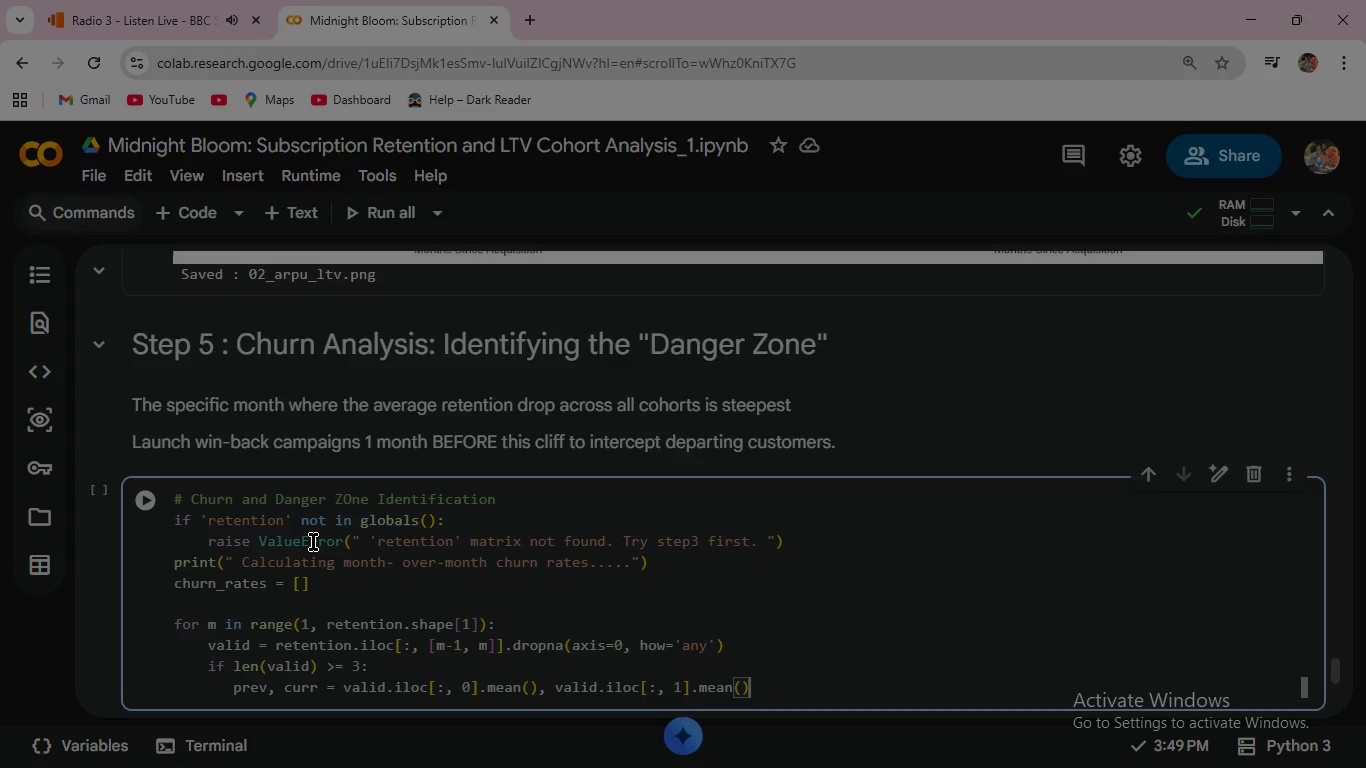 
wait(5.69)
 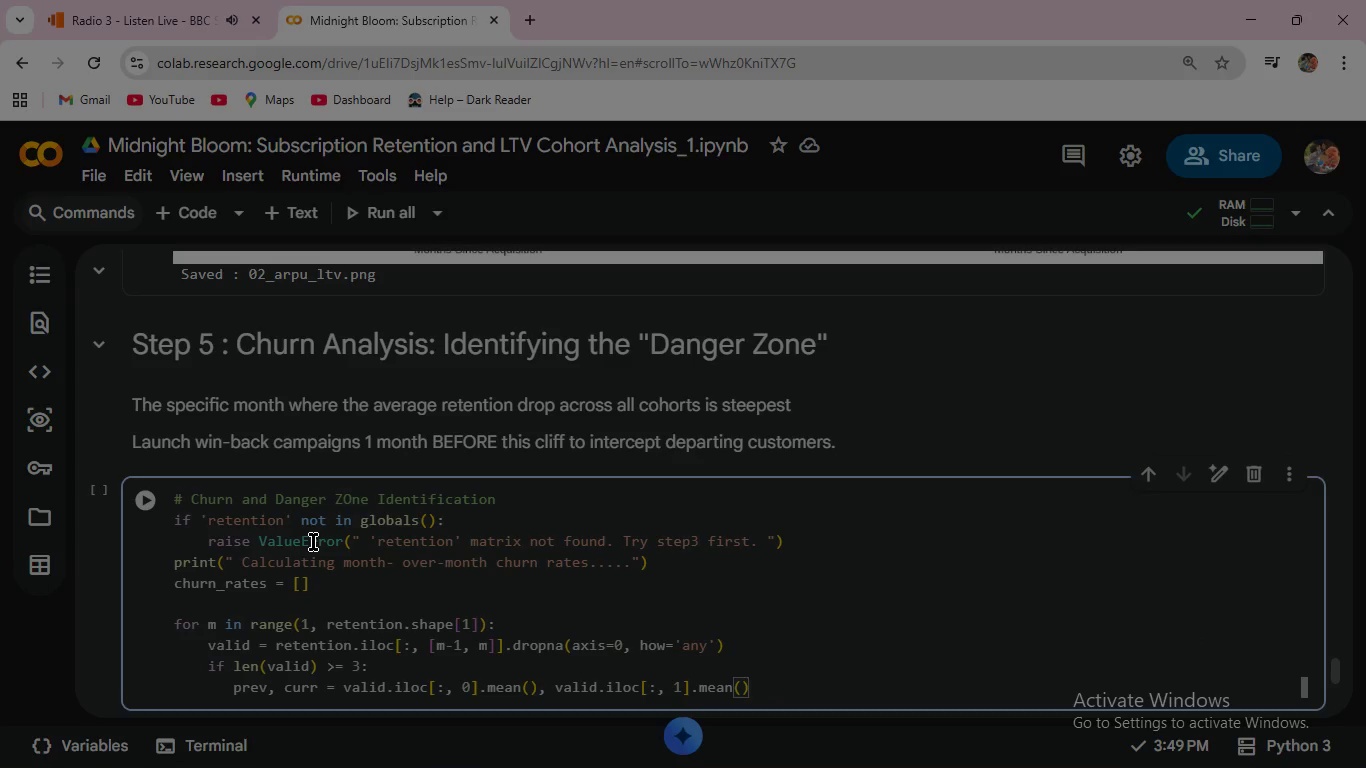 
key(Enter)
 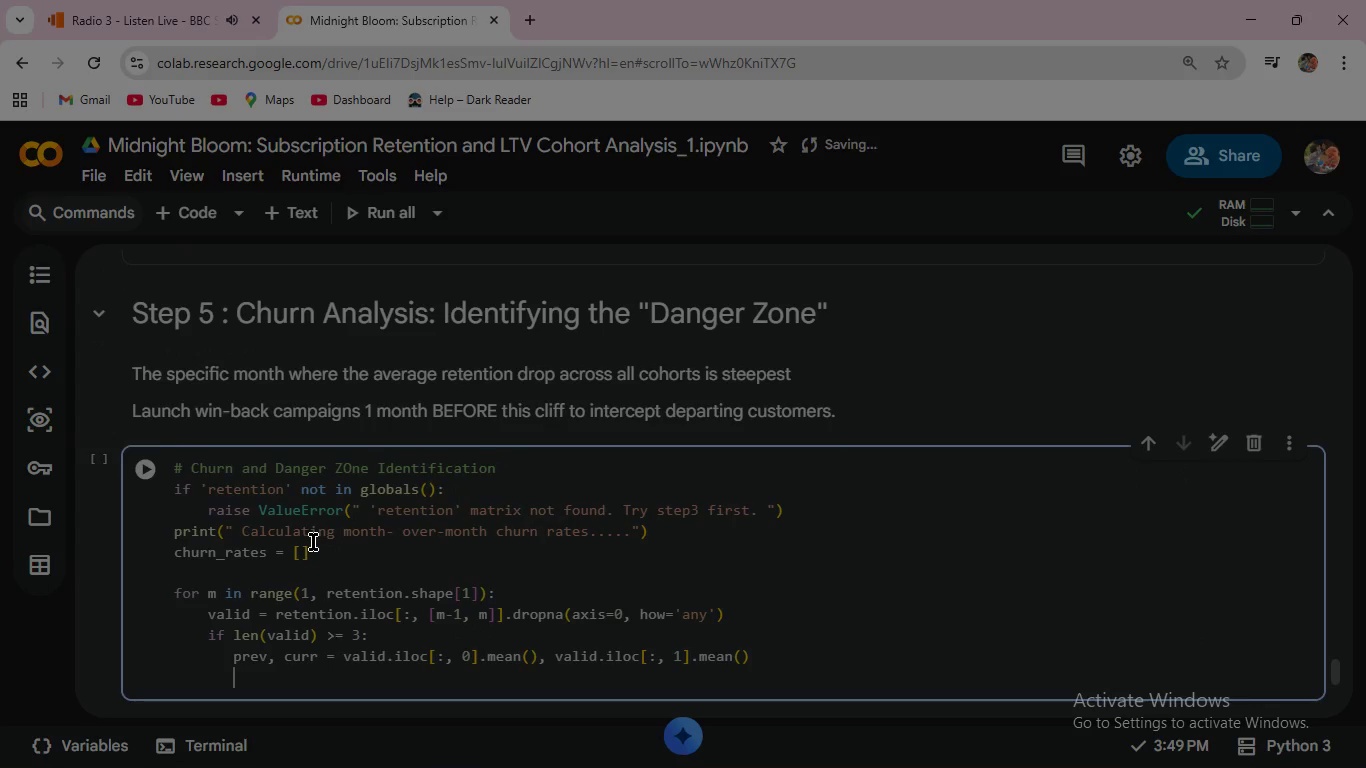 
type(if pev ?\)
key(Backspace)
key(Backspace)
type(> 0:)
 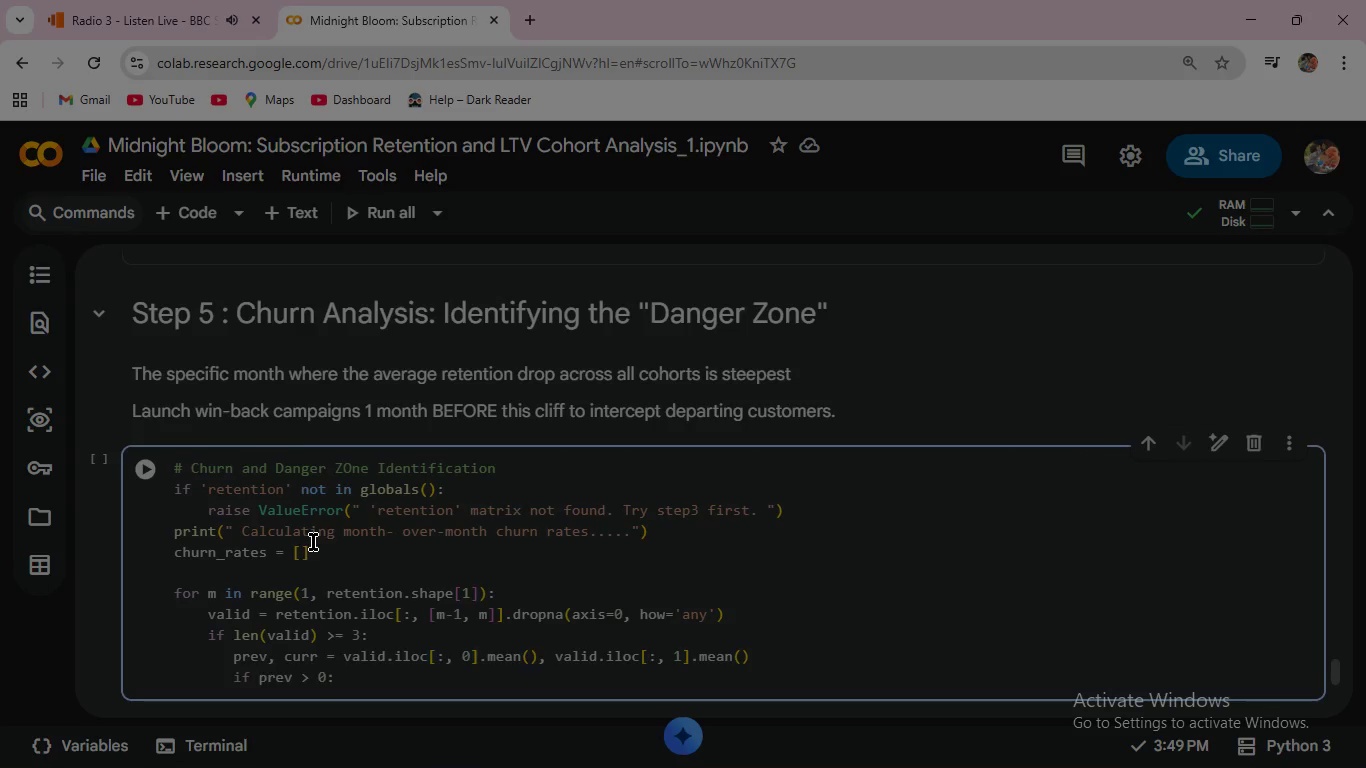 
hold_key(key=R, duration=0.33)
 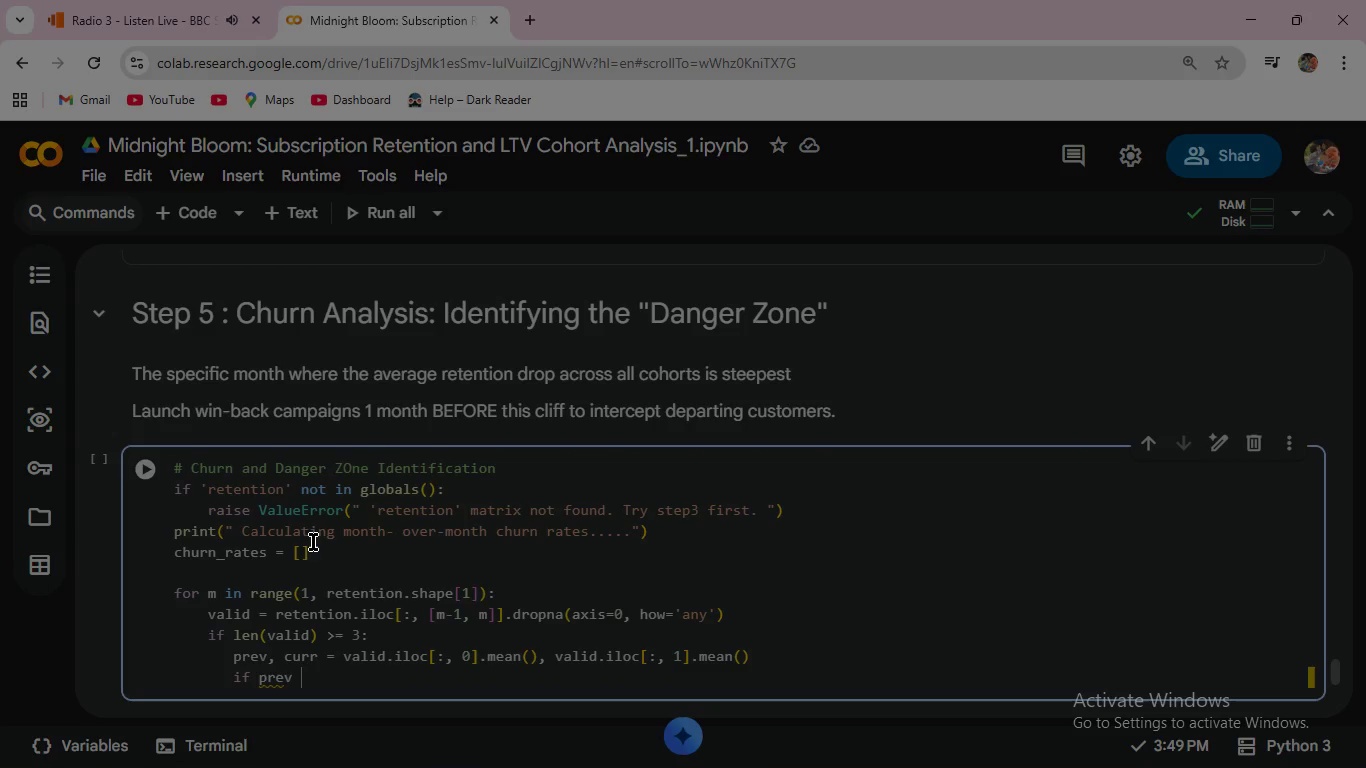 
key(Enter)
 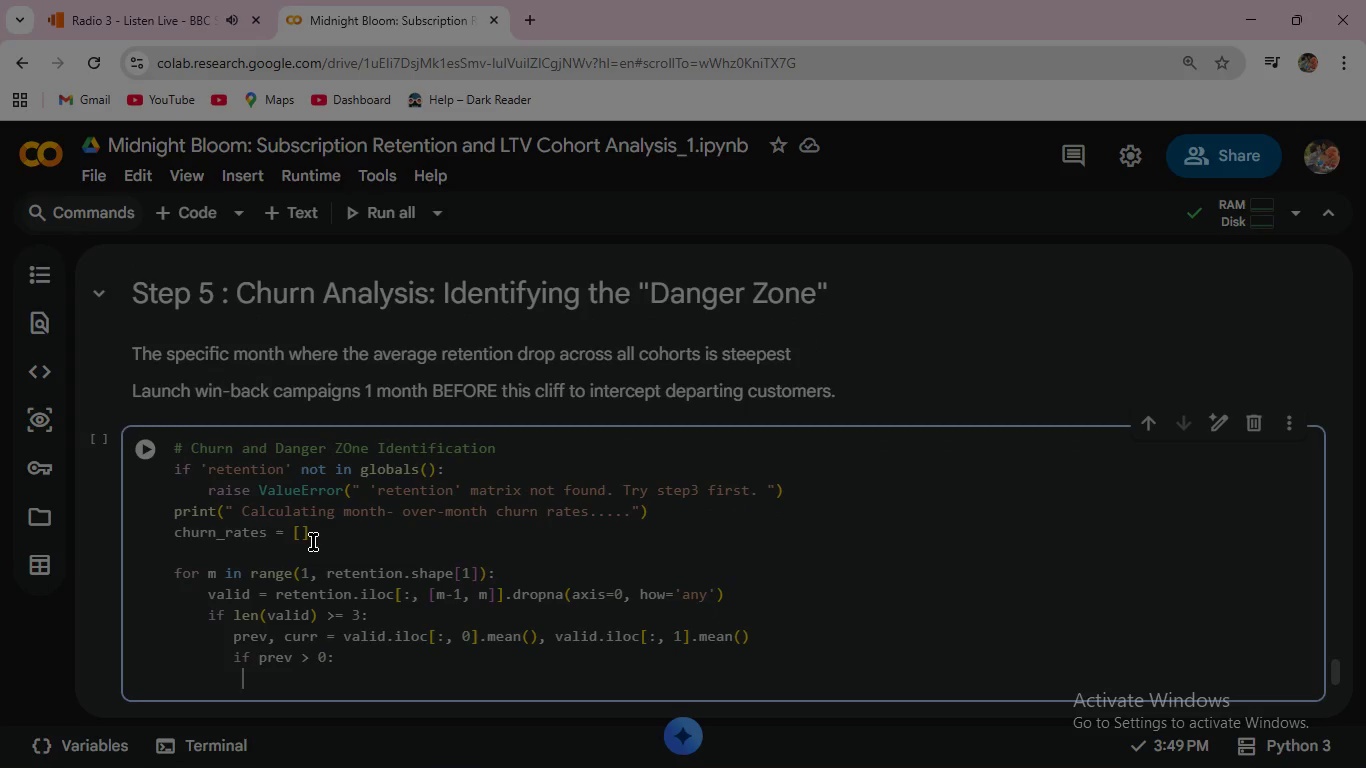 
type(  churn = ((prev - curr)
 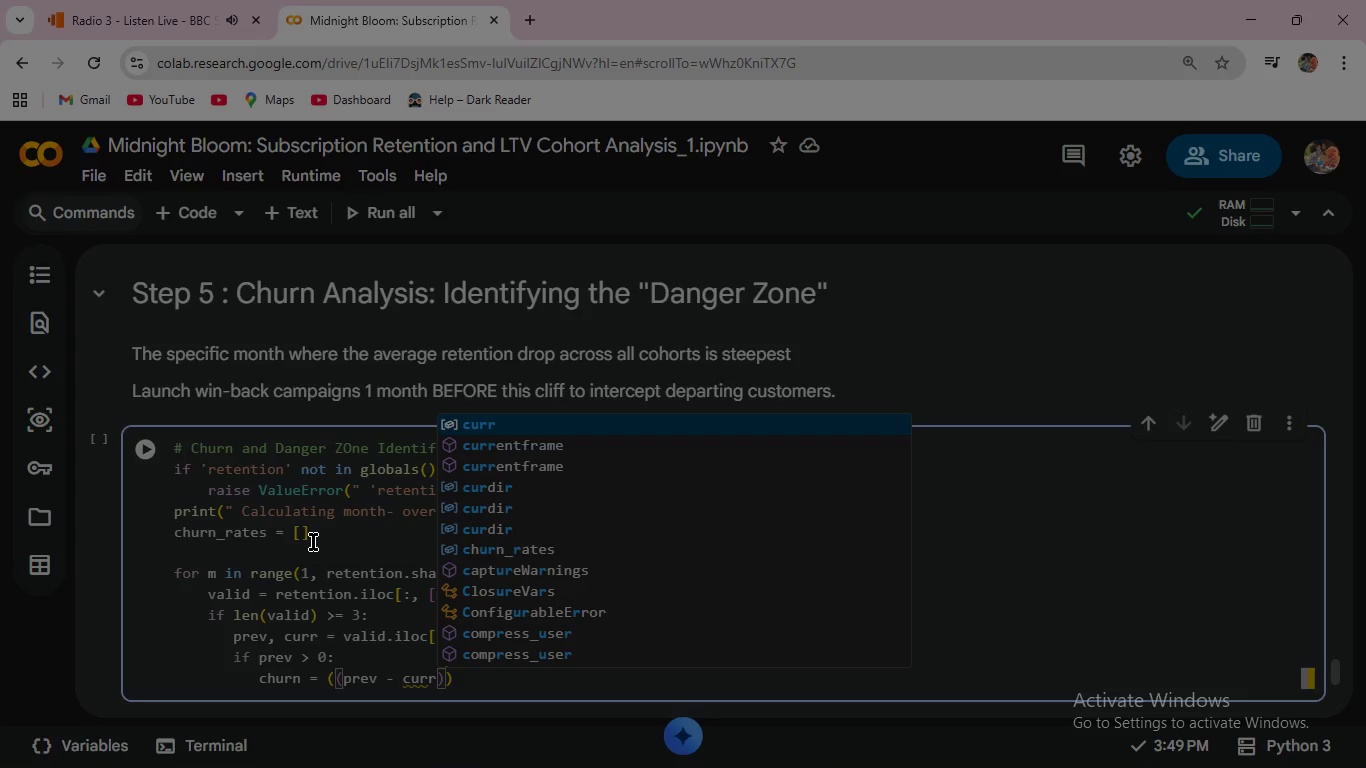 
key(ArrowRight)
 